 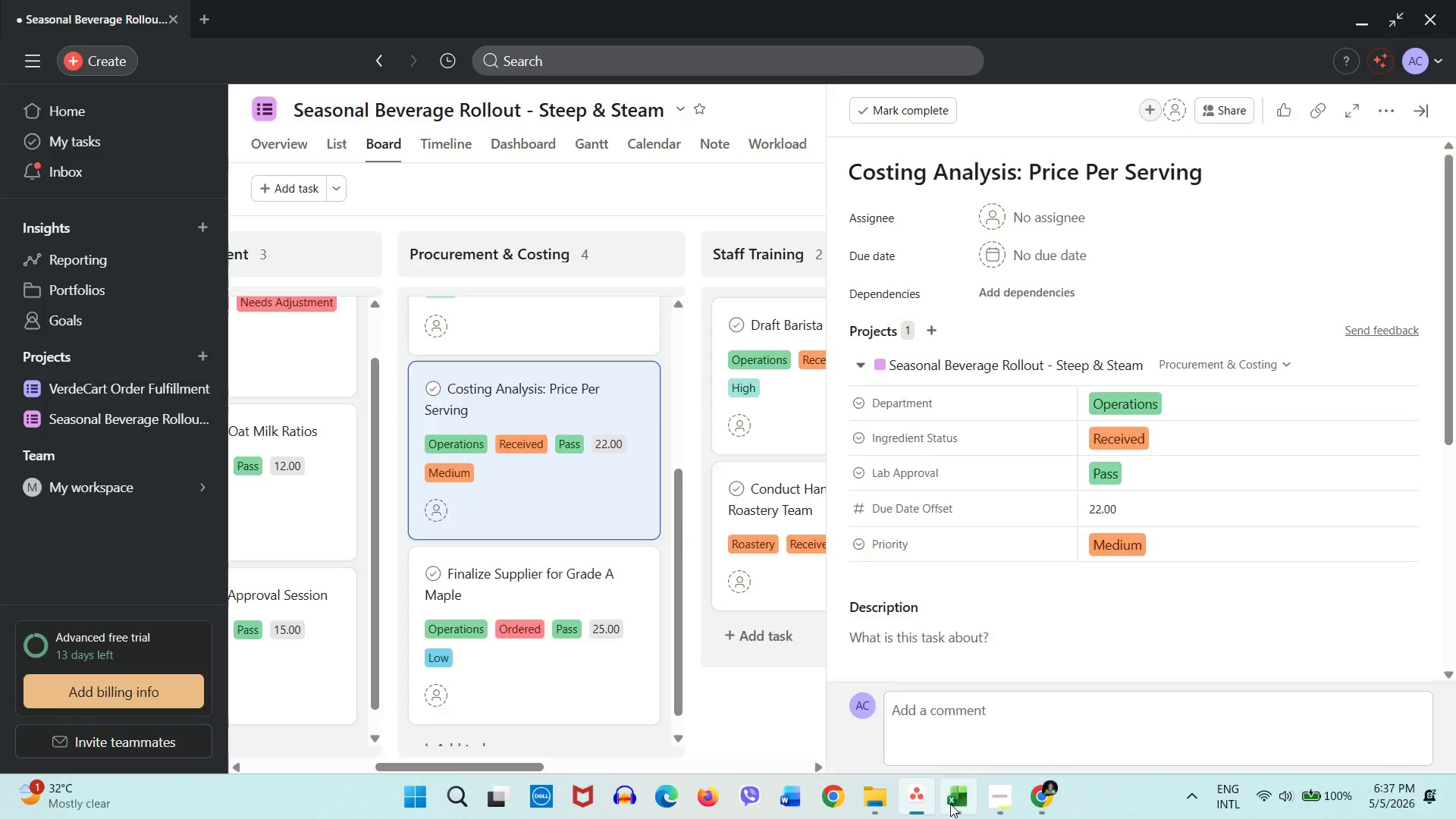 
left_click([954, 804])
 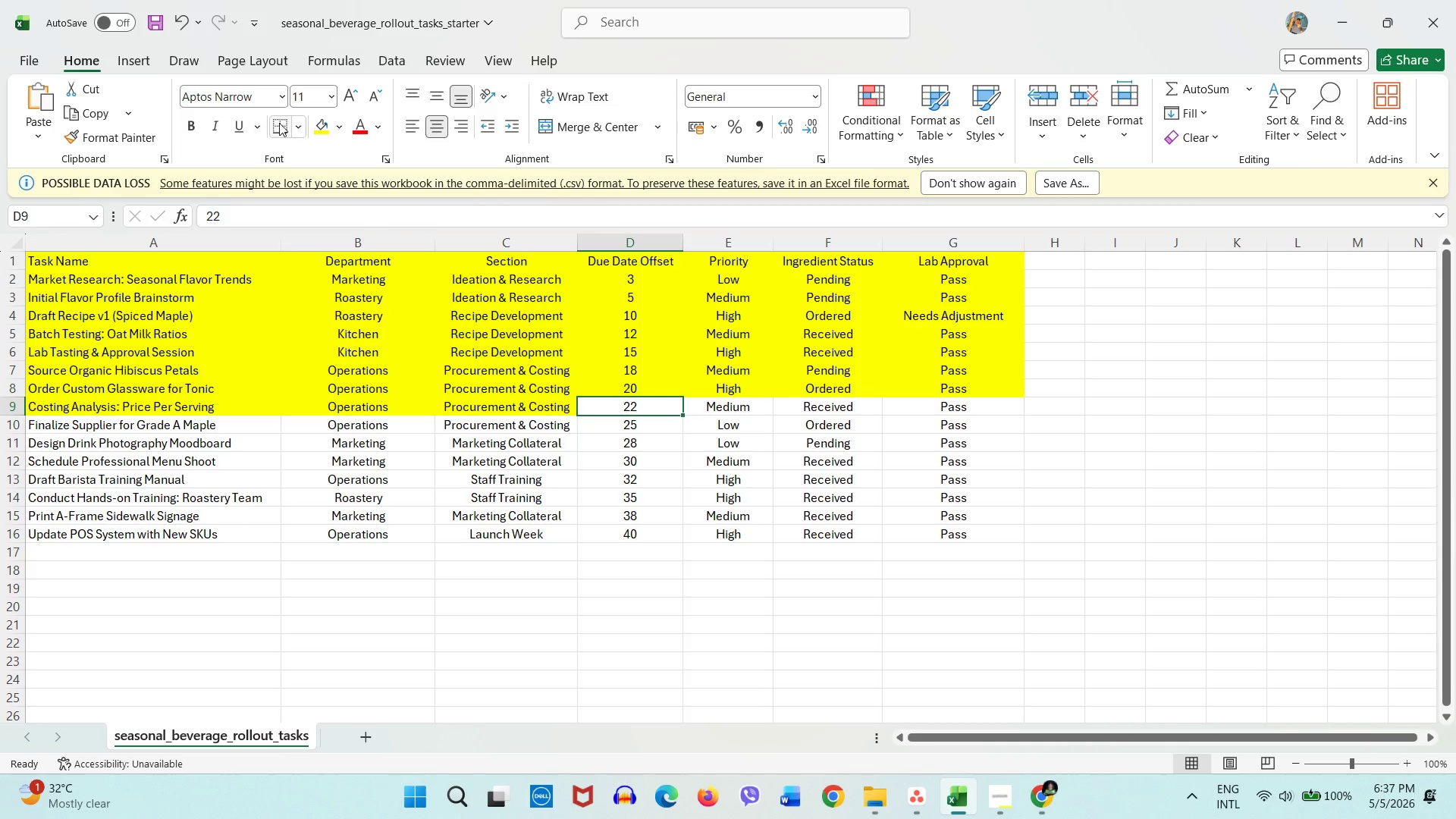 
left_click([322, 130])
 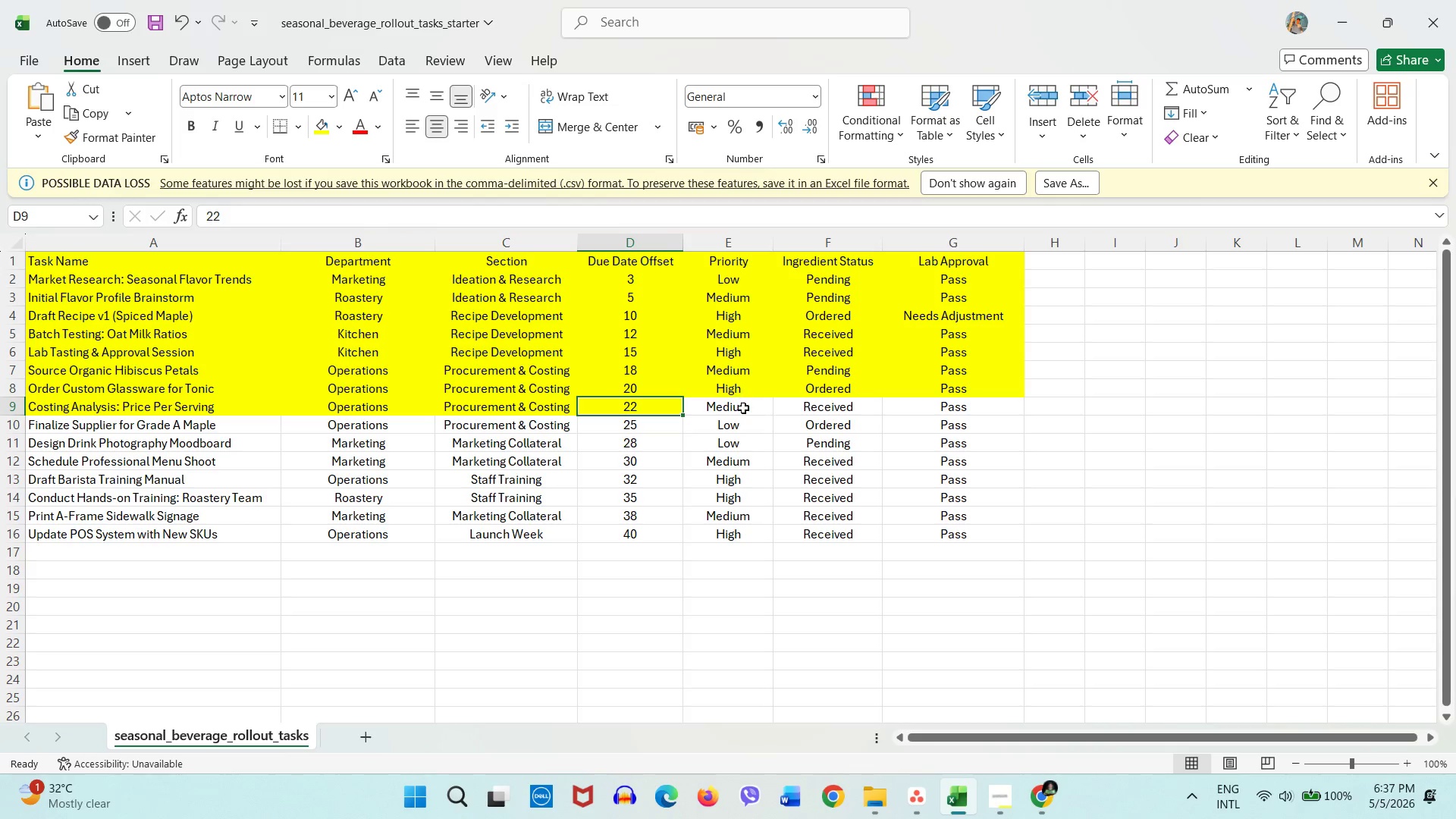 
left_click([743, 408])
 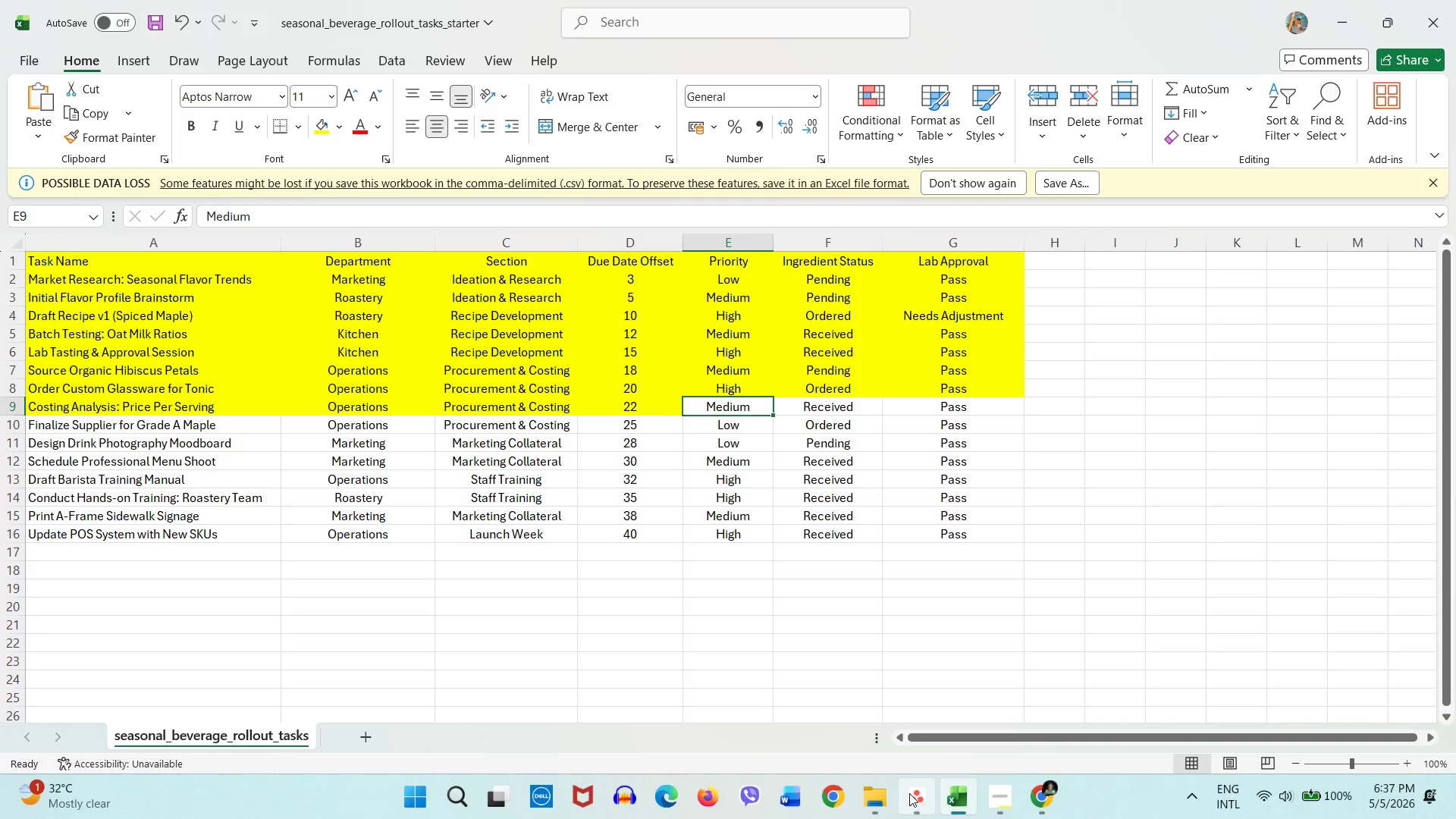 
left_click([909, 793])
 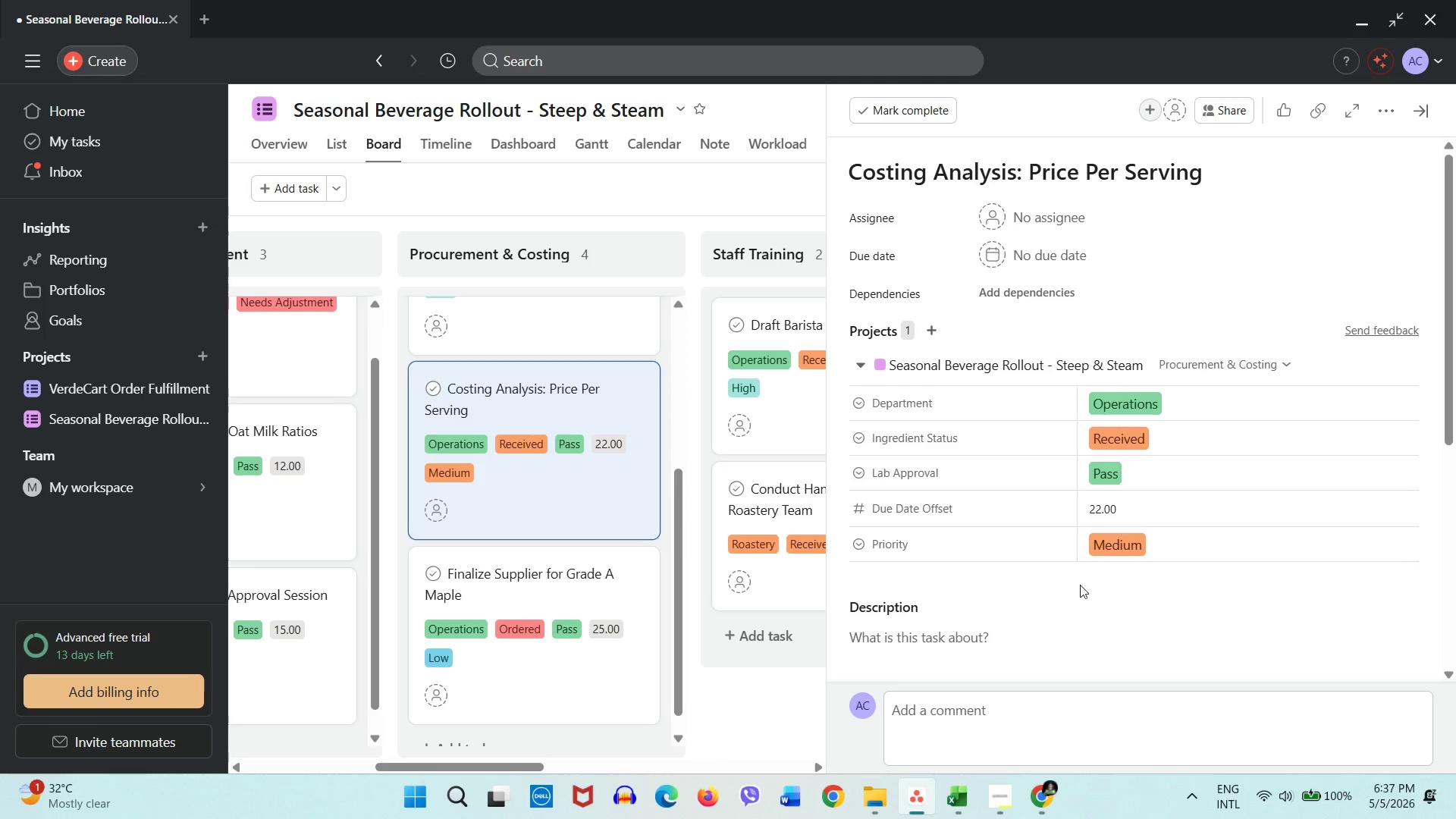 
left_click([1109, 541])
 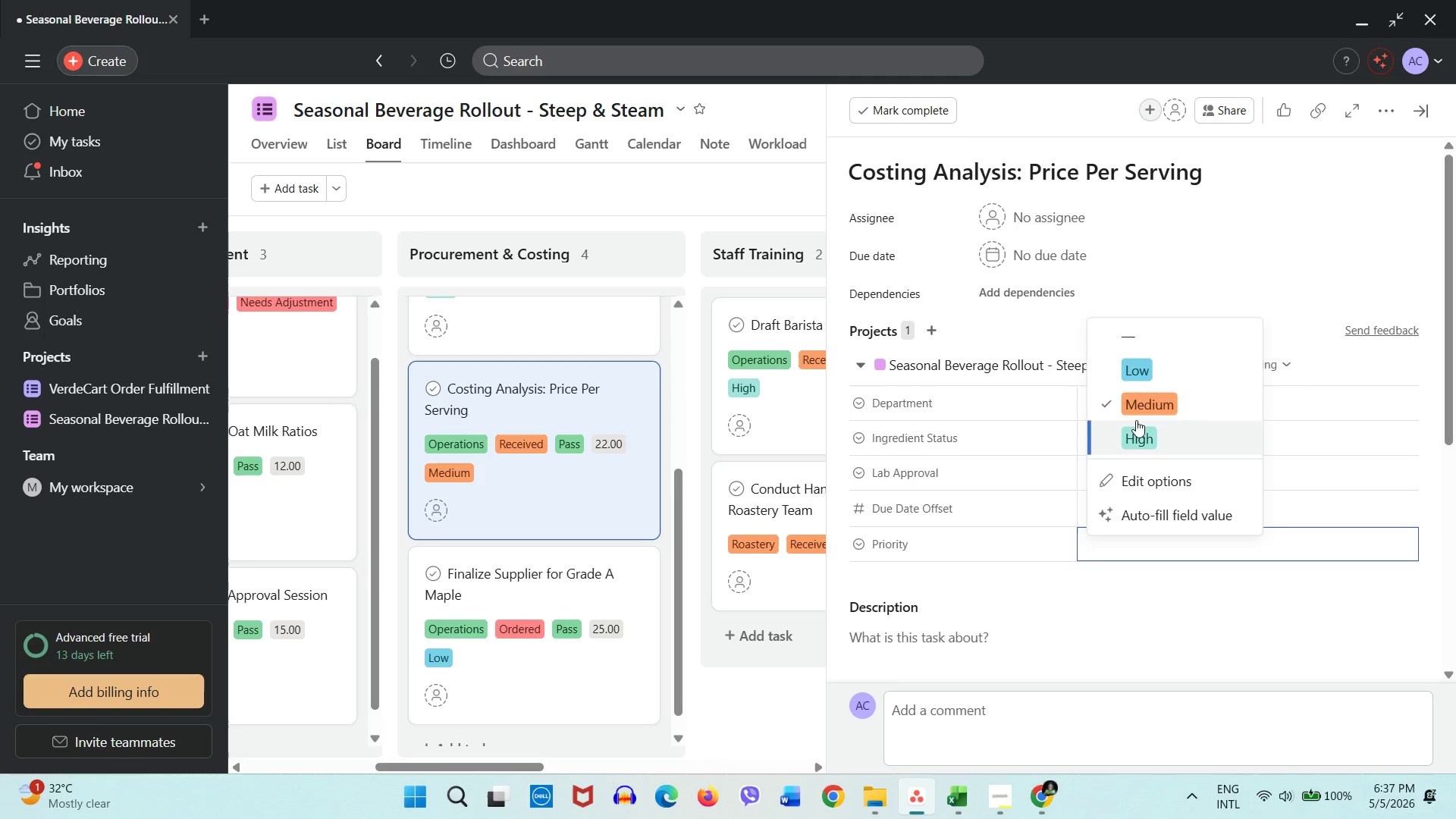 
left_click([1137, 402])
 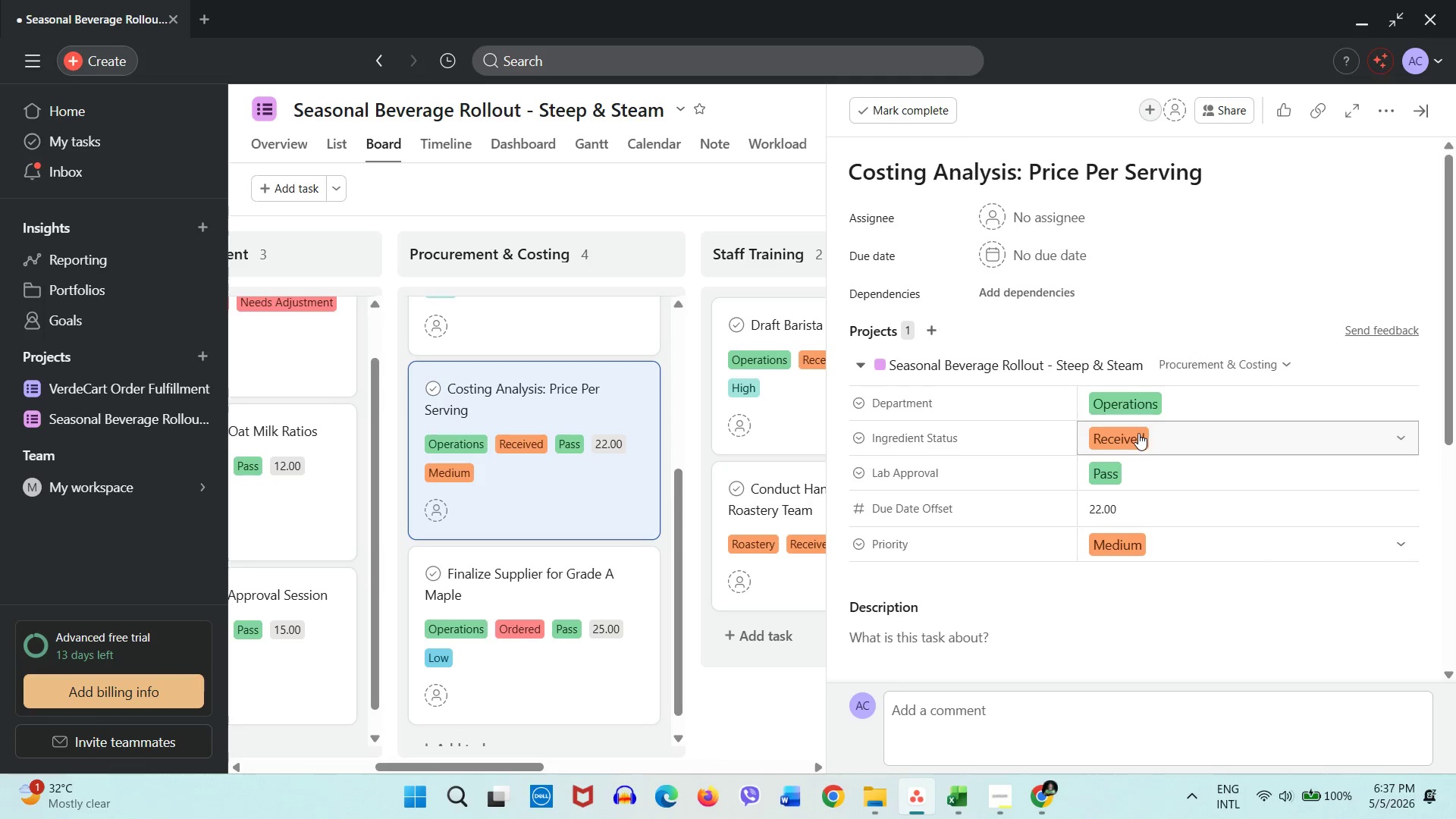 
left_click([1137, 434])
 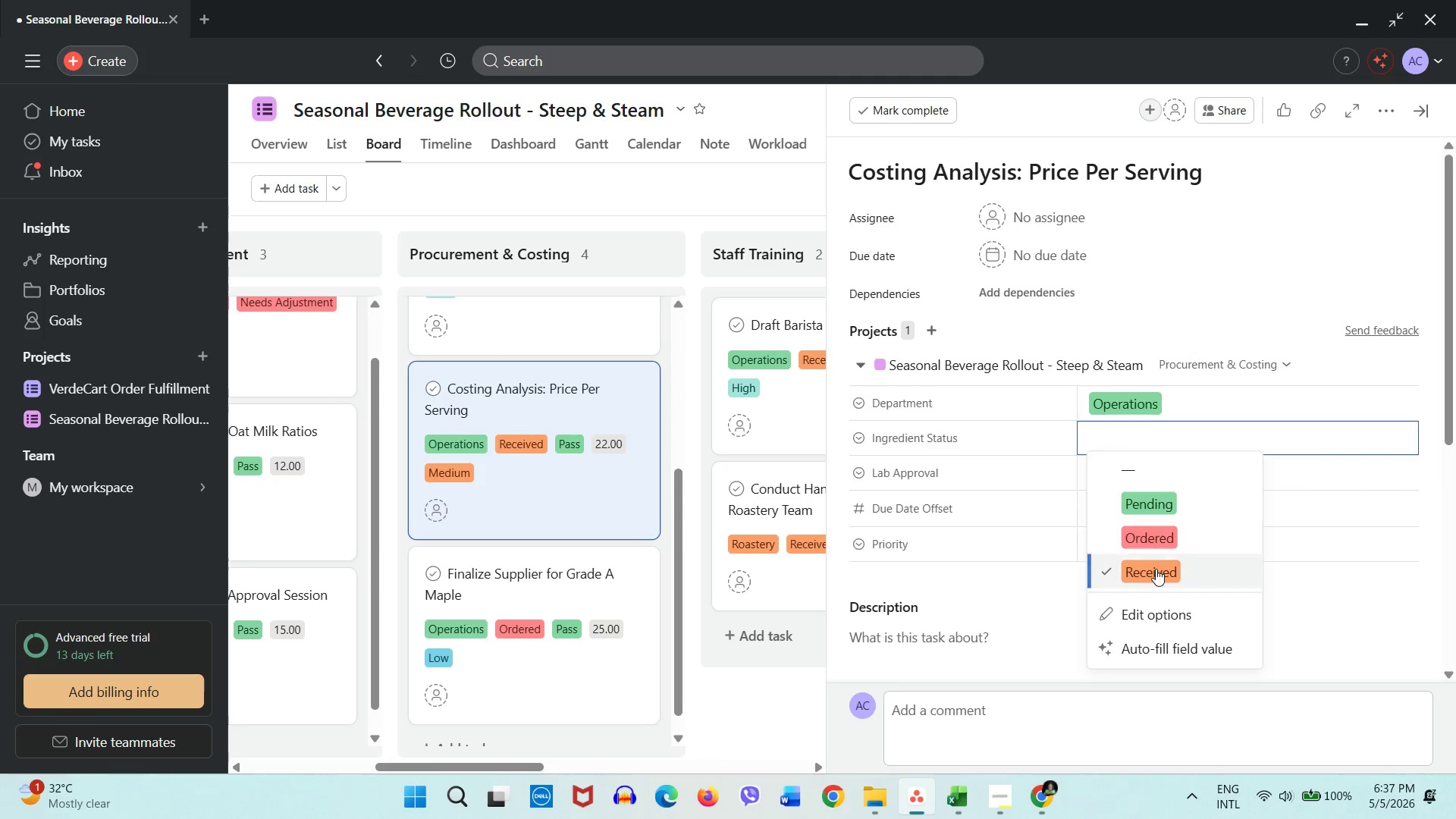 
left_click([1156, 569])
 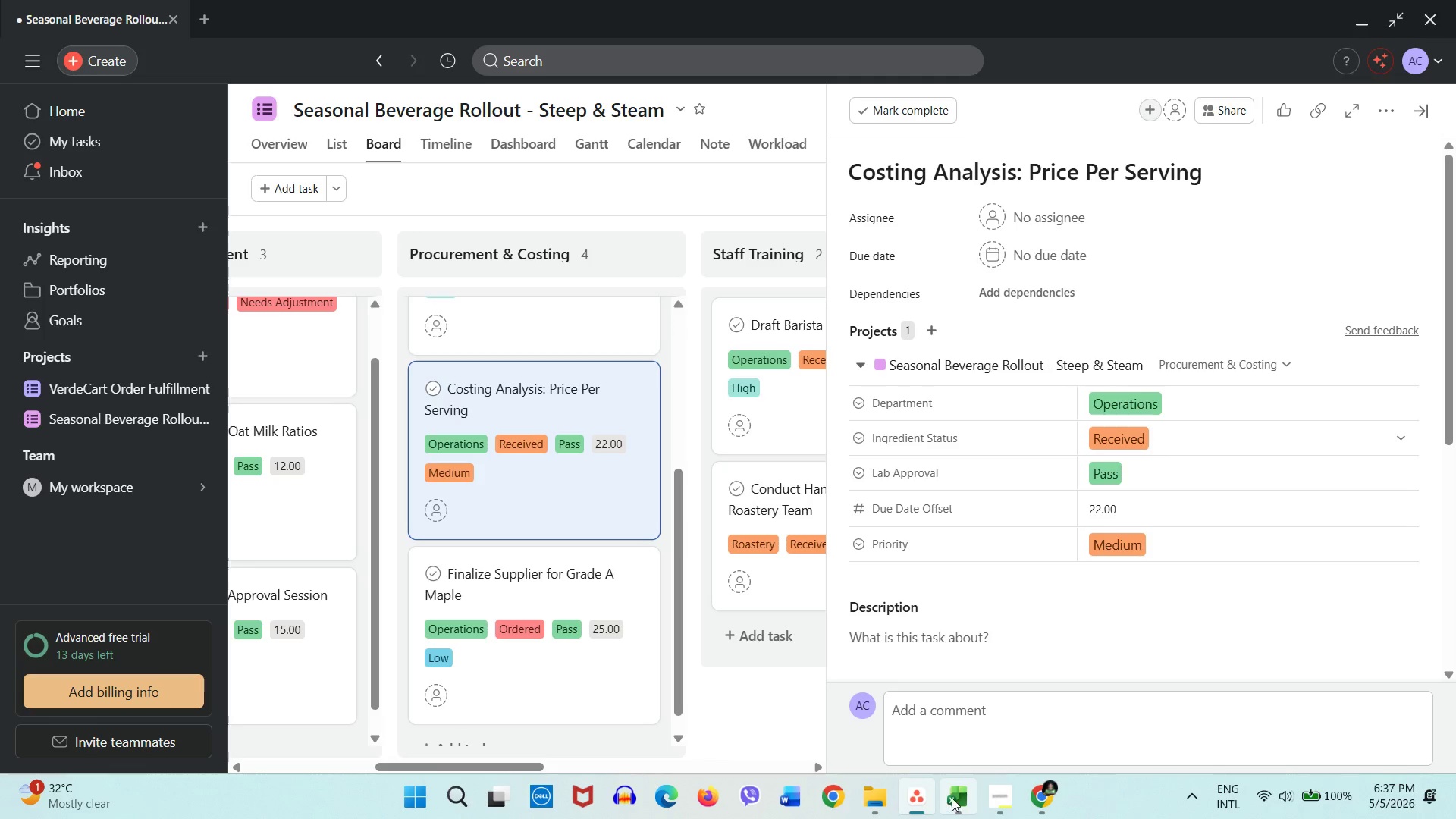 
left_click([956, 798])
 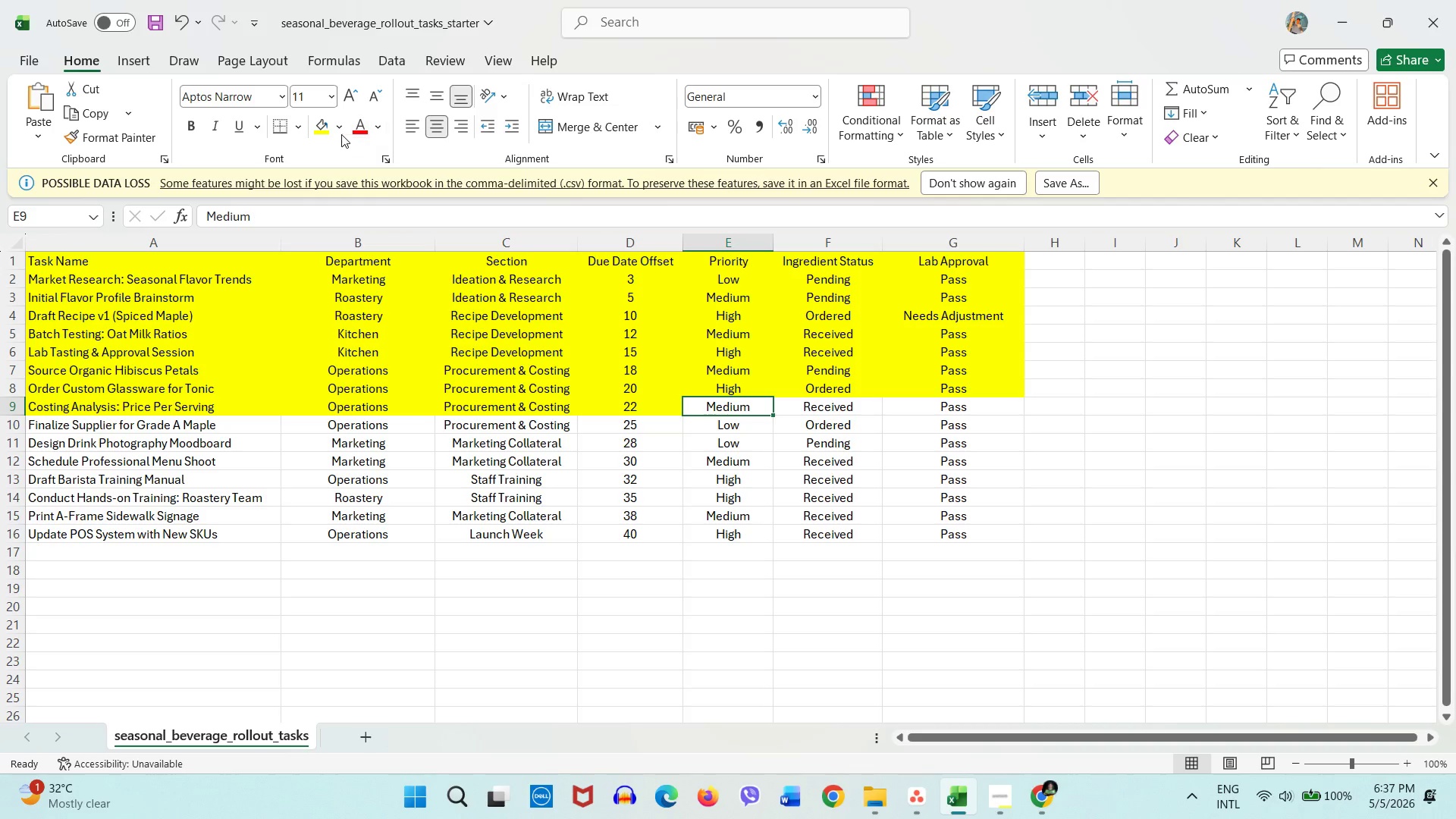 
left_click([330, 130])
 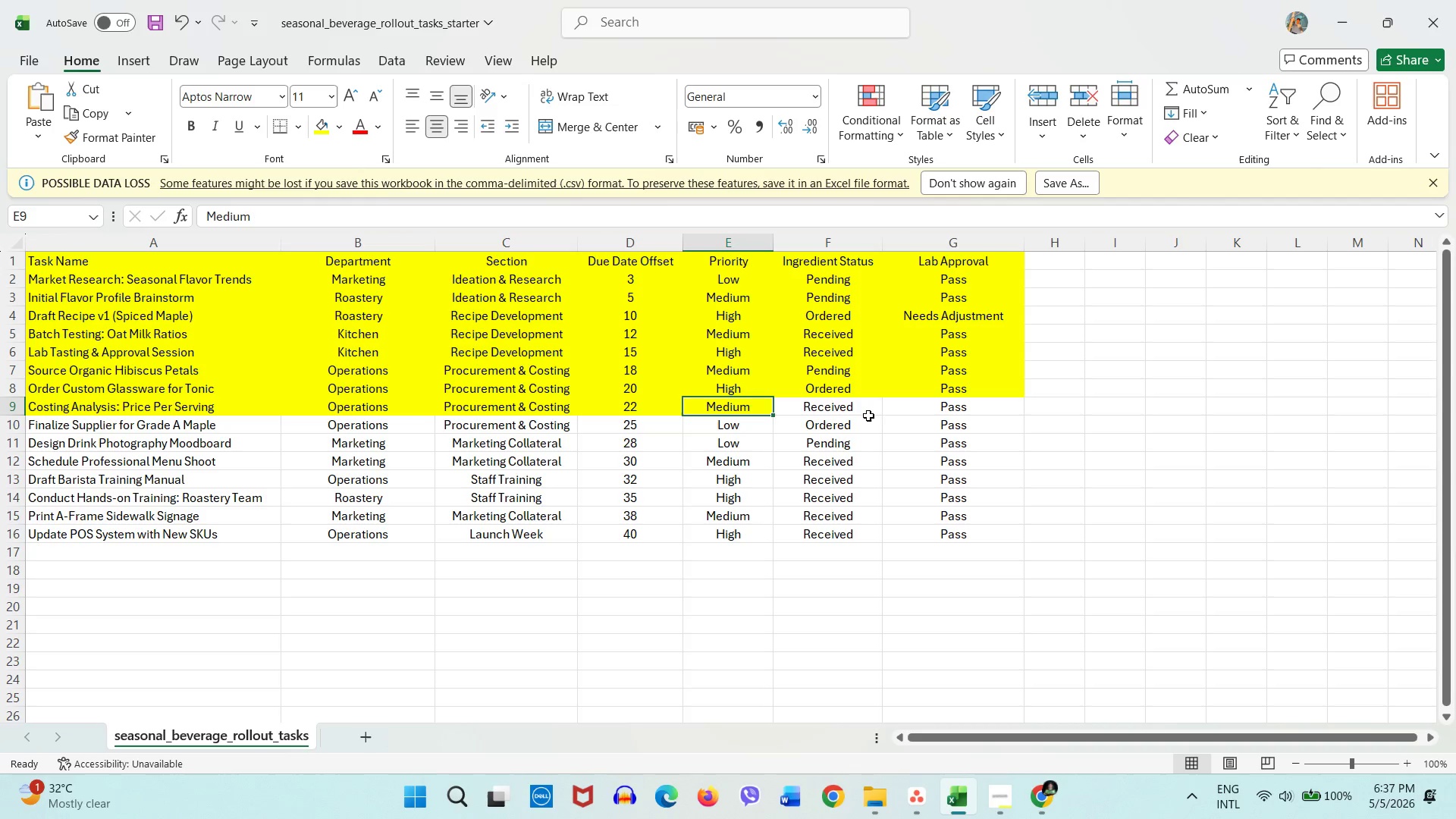 
double_click([861, 413])
 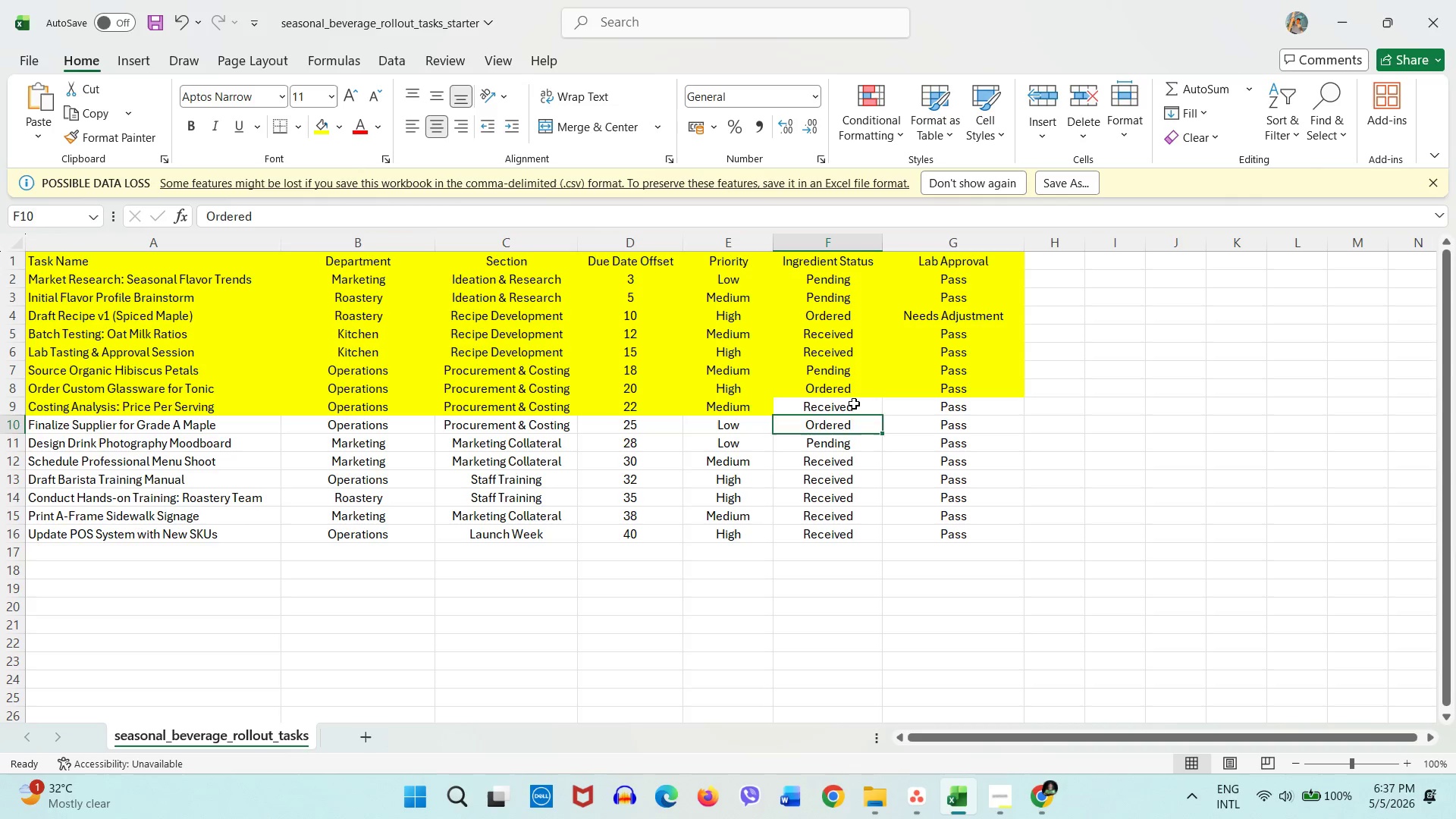 
triple_click([854, 403])
 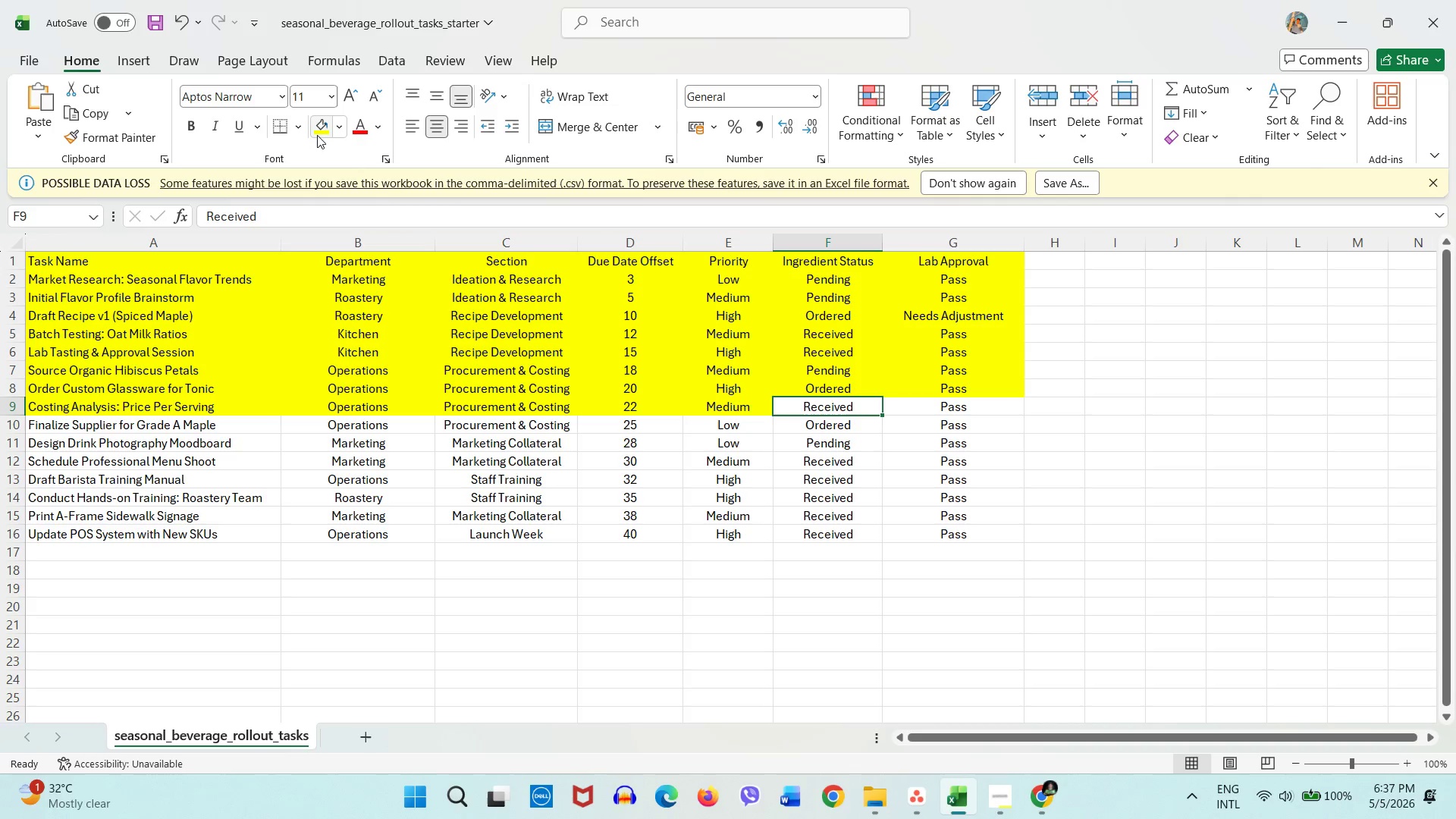 
left_click([317, 135])
 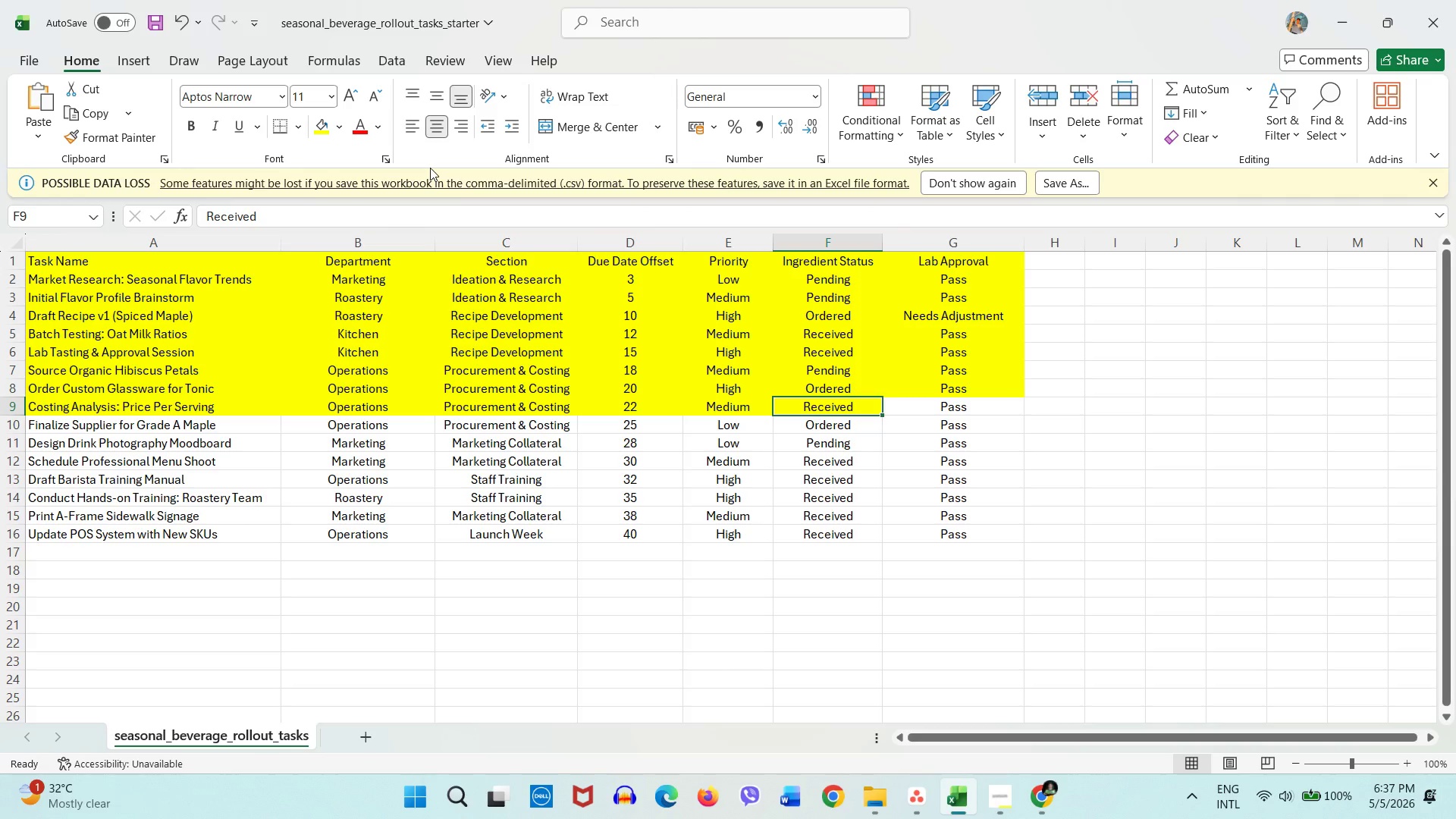 
wait(13.31)
 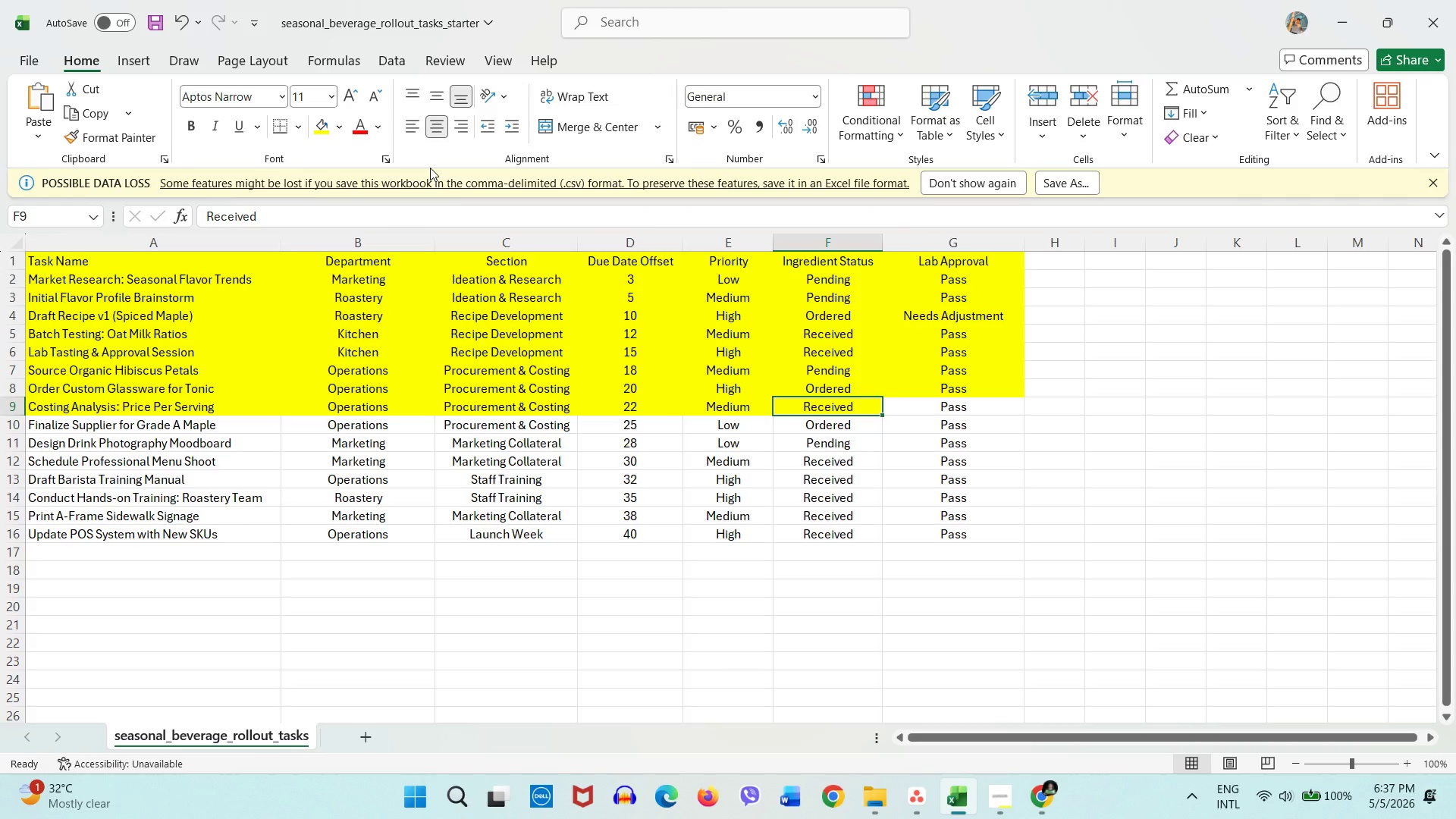 
left_click([964, 402])
 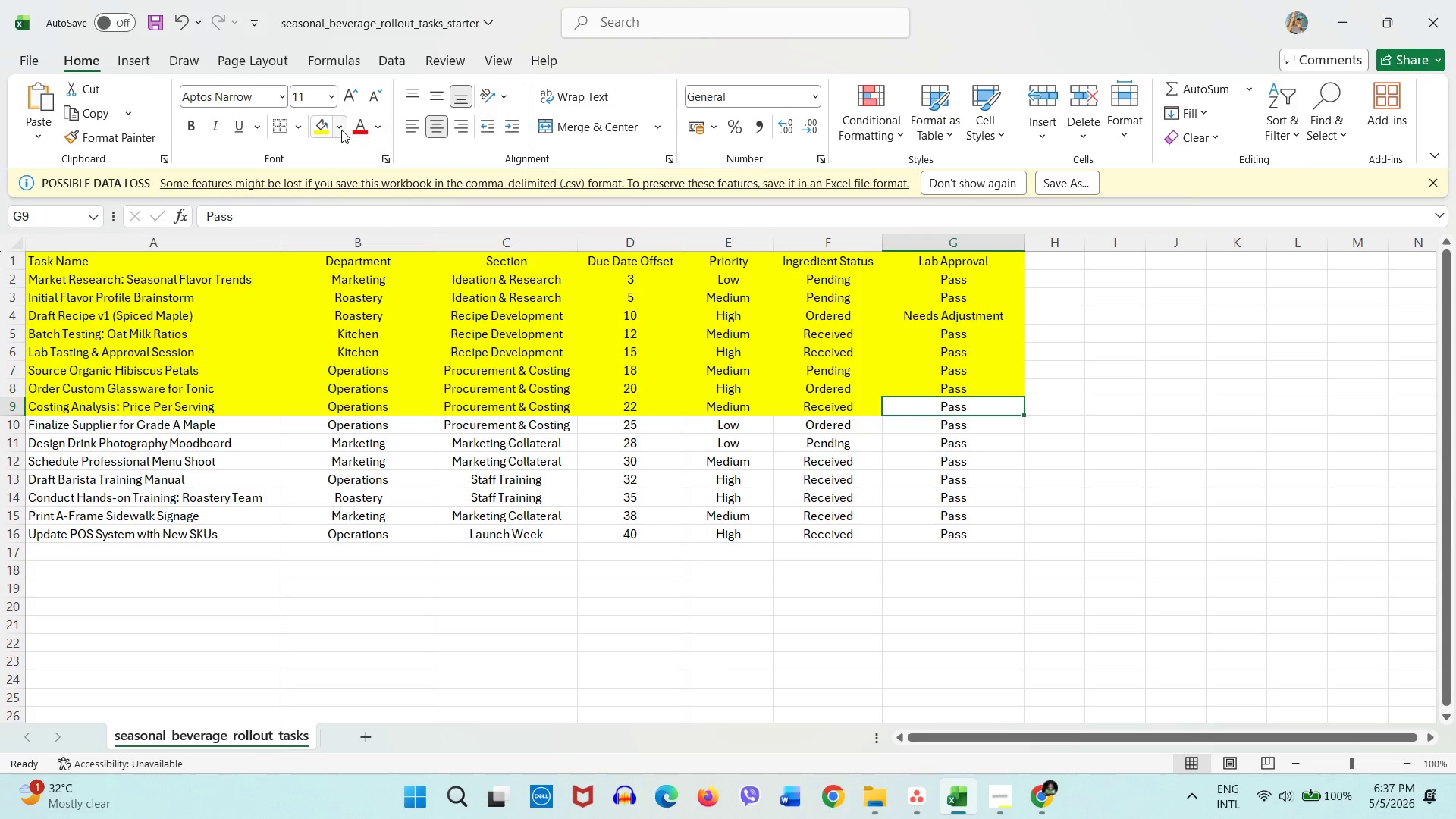 
left_click([321, 130])
 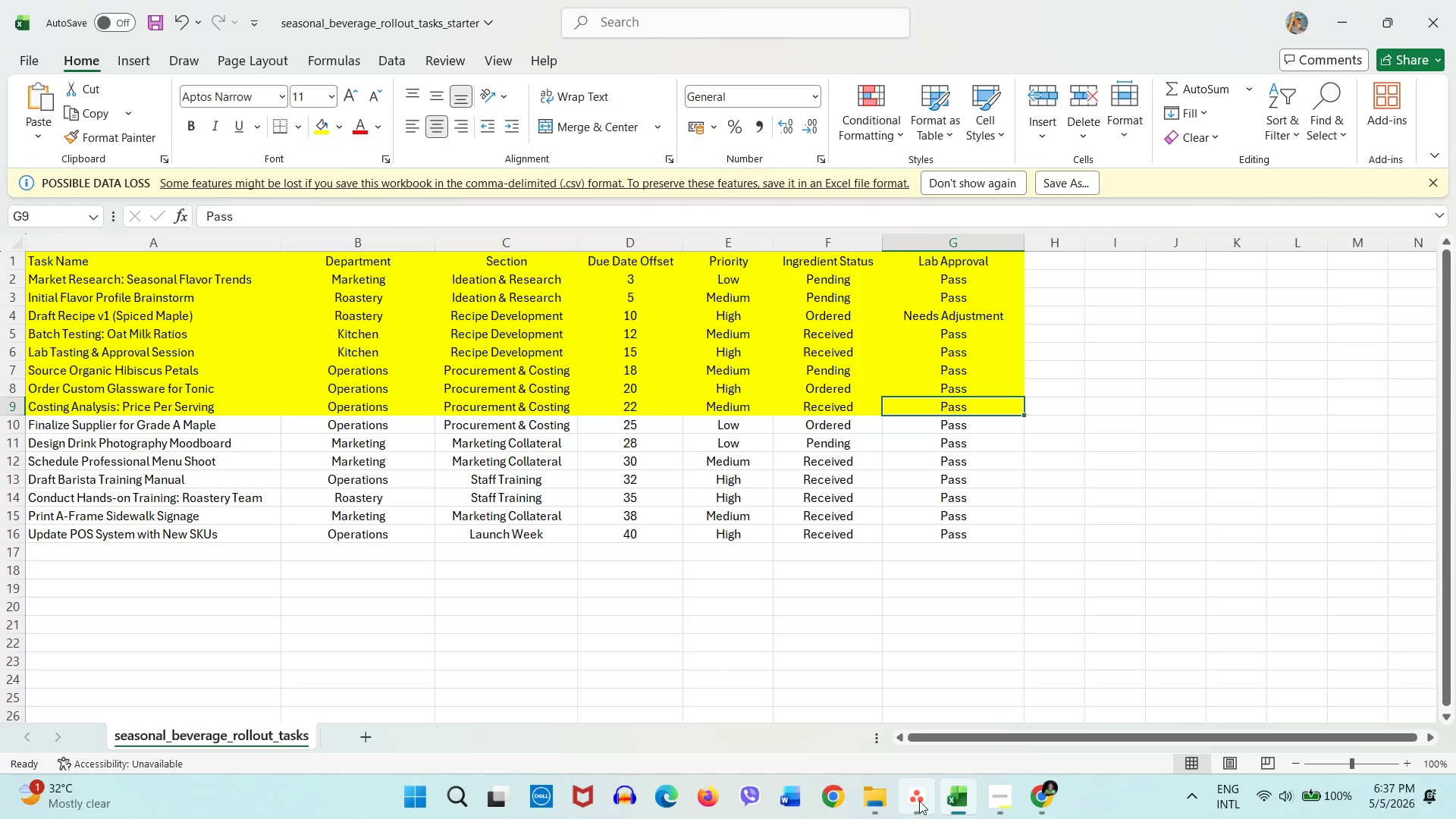 
left_click([918, 800])
 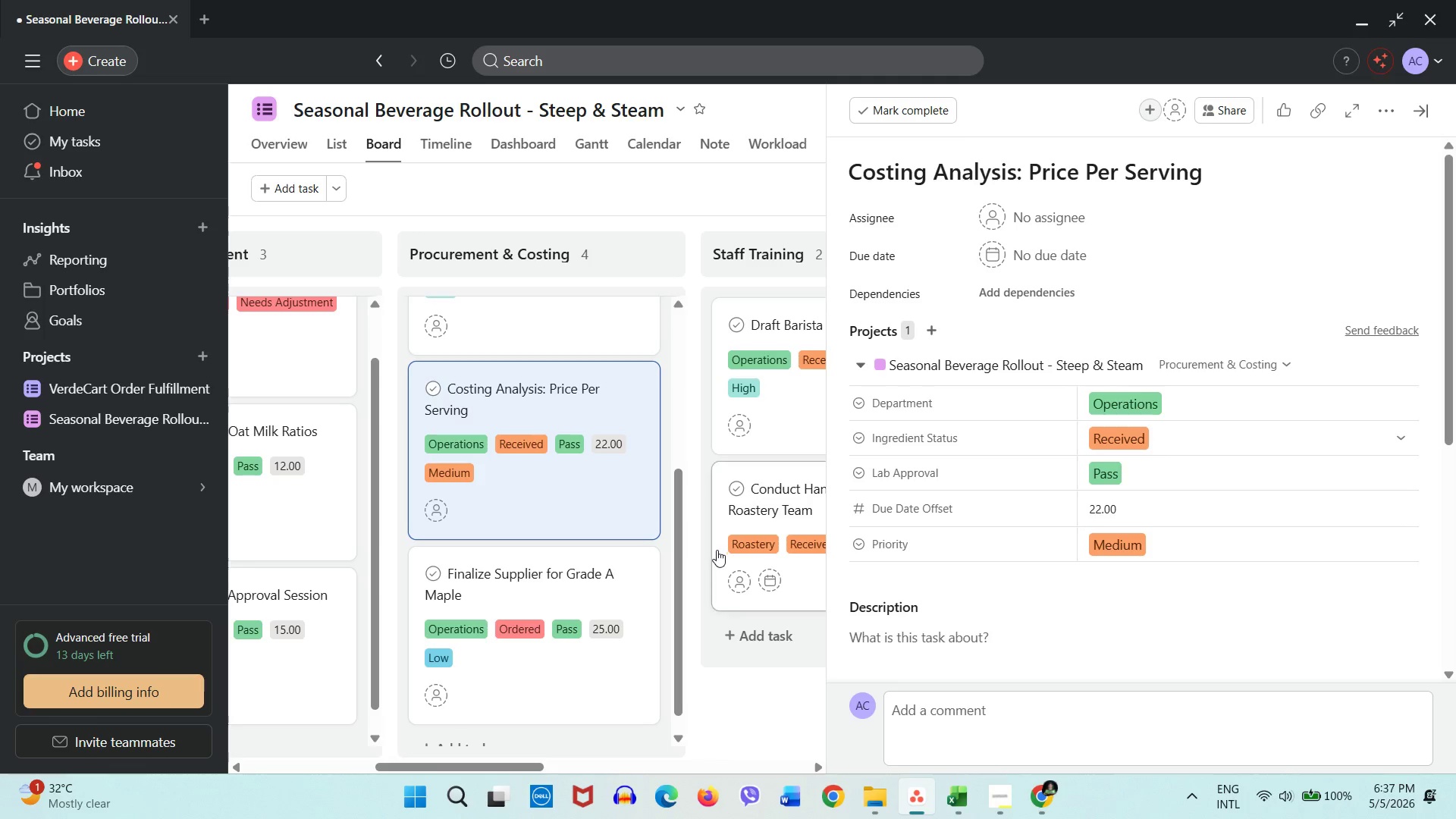 
scroll: coordinate [663, 532], scroll_direction: down, amount: 5.0
 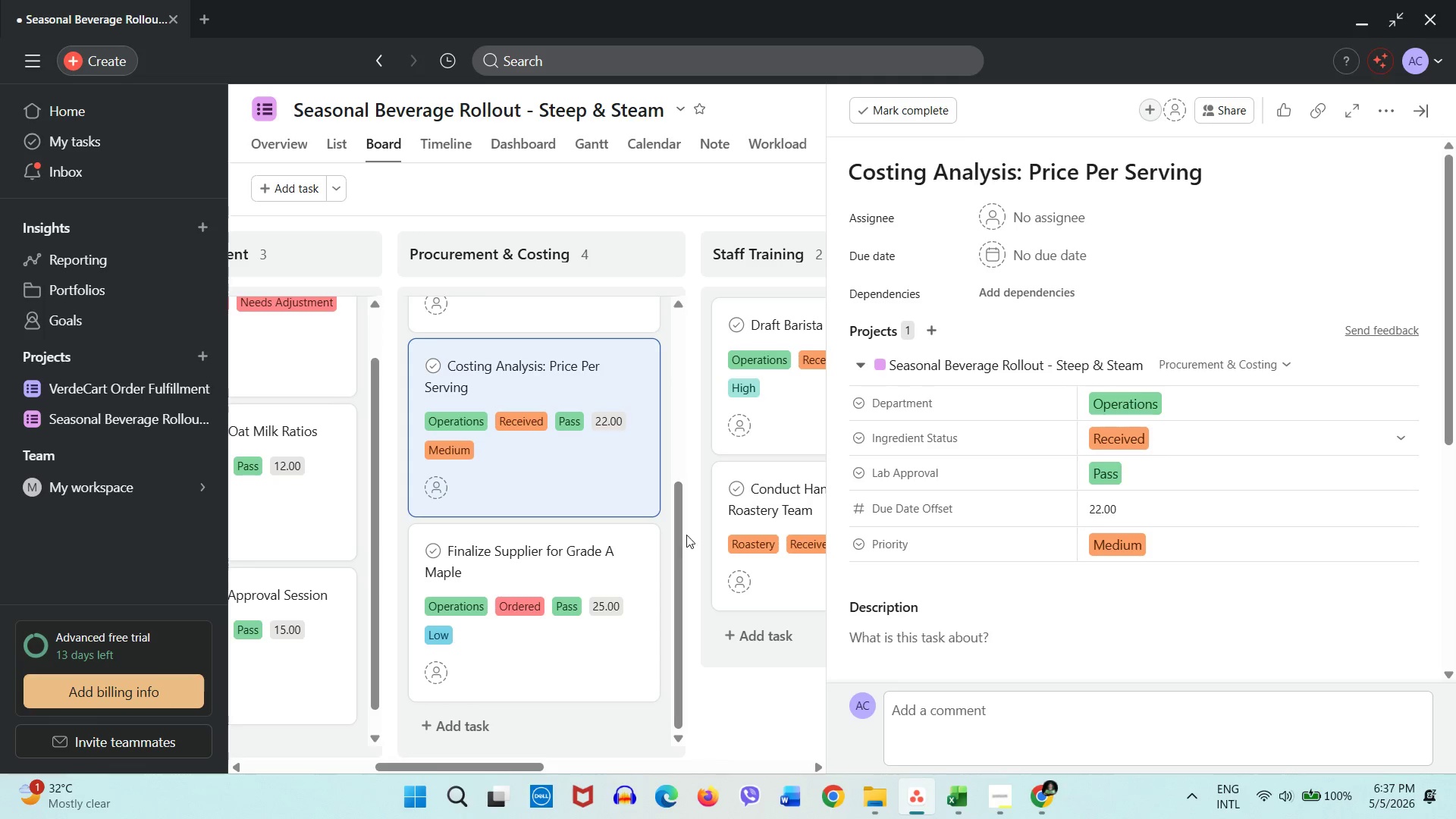 
left_click([689, 533])
 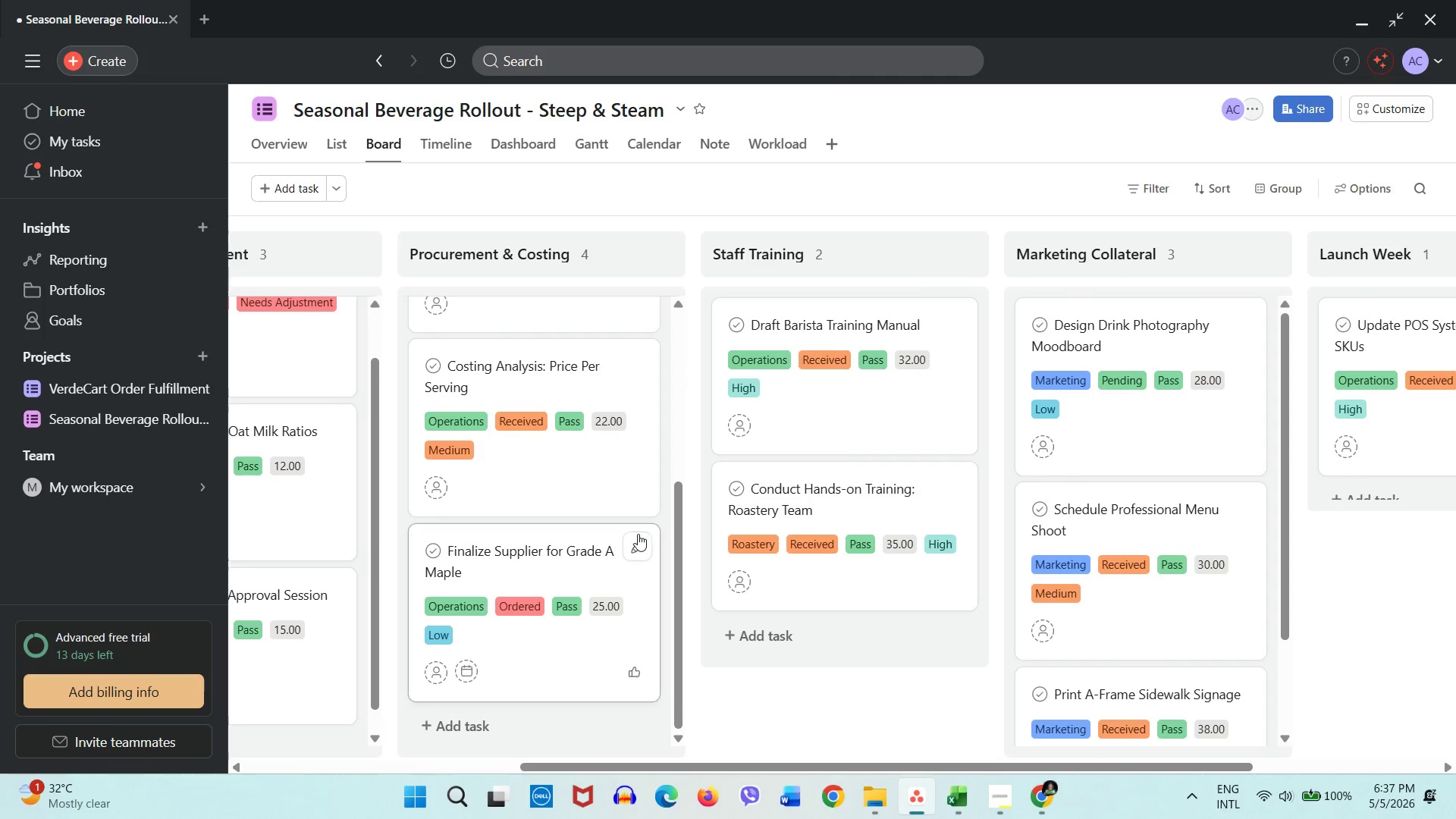 
scroll: coordinate [1063, 583], scroll_direction: down, amount: 6.0
 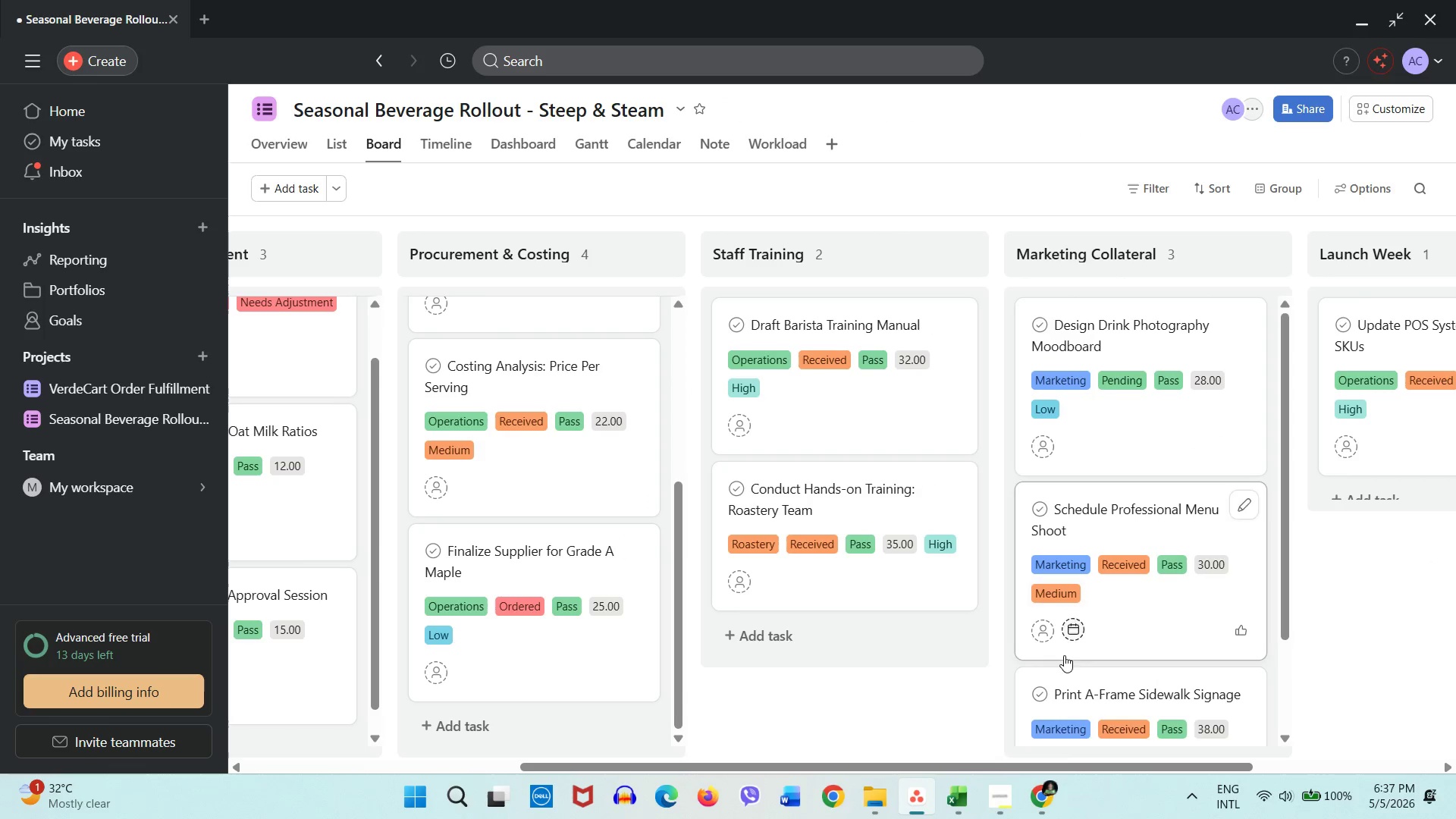 
left_click_drag(start_coordinate=[1070, 765], to_coordinate=[1119, 753])
 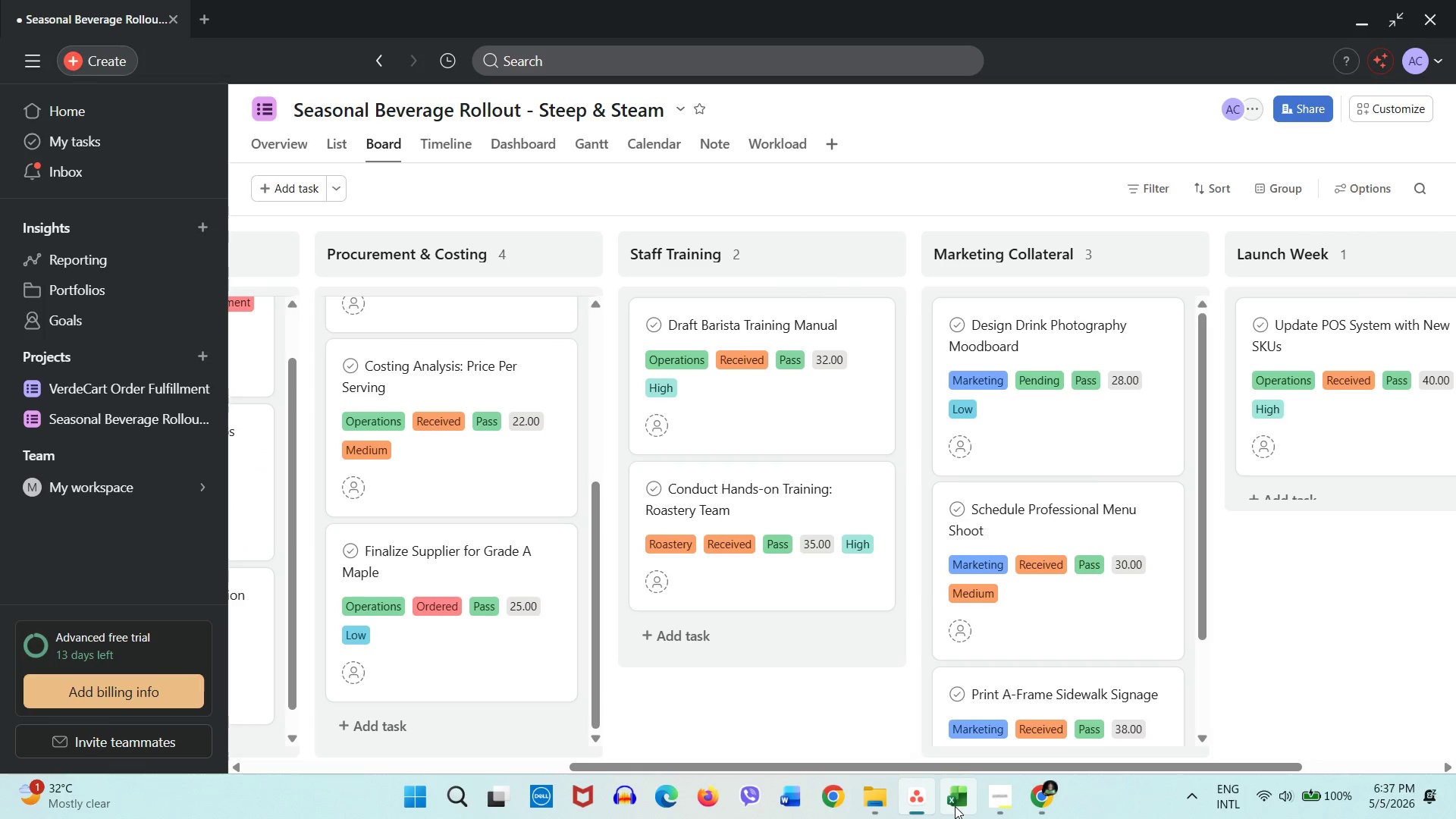 
left_click([955, 806])
 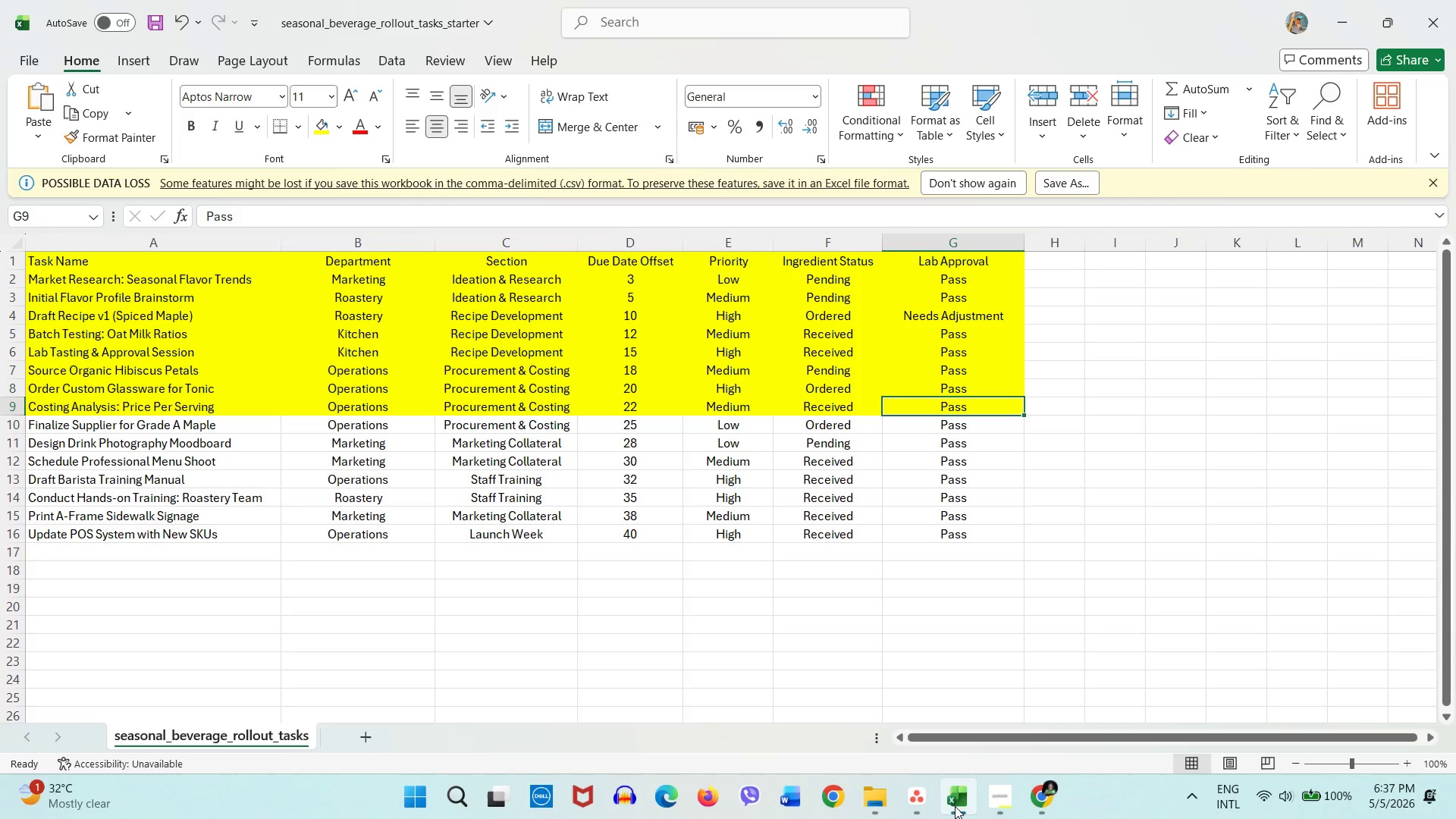 
left_click([955, 806])
 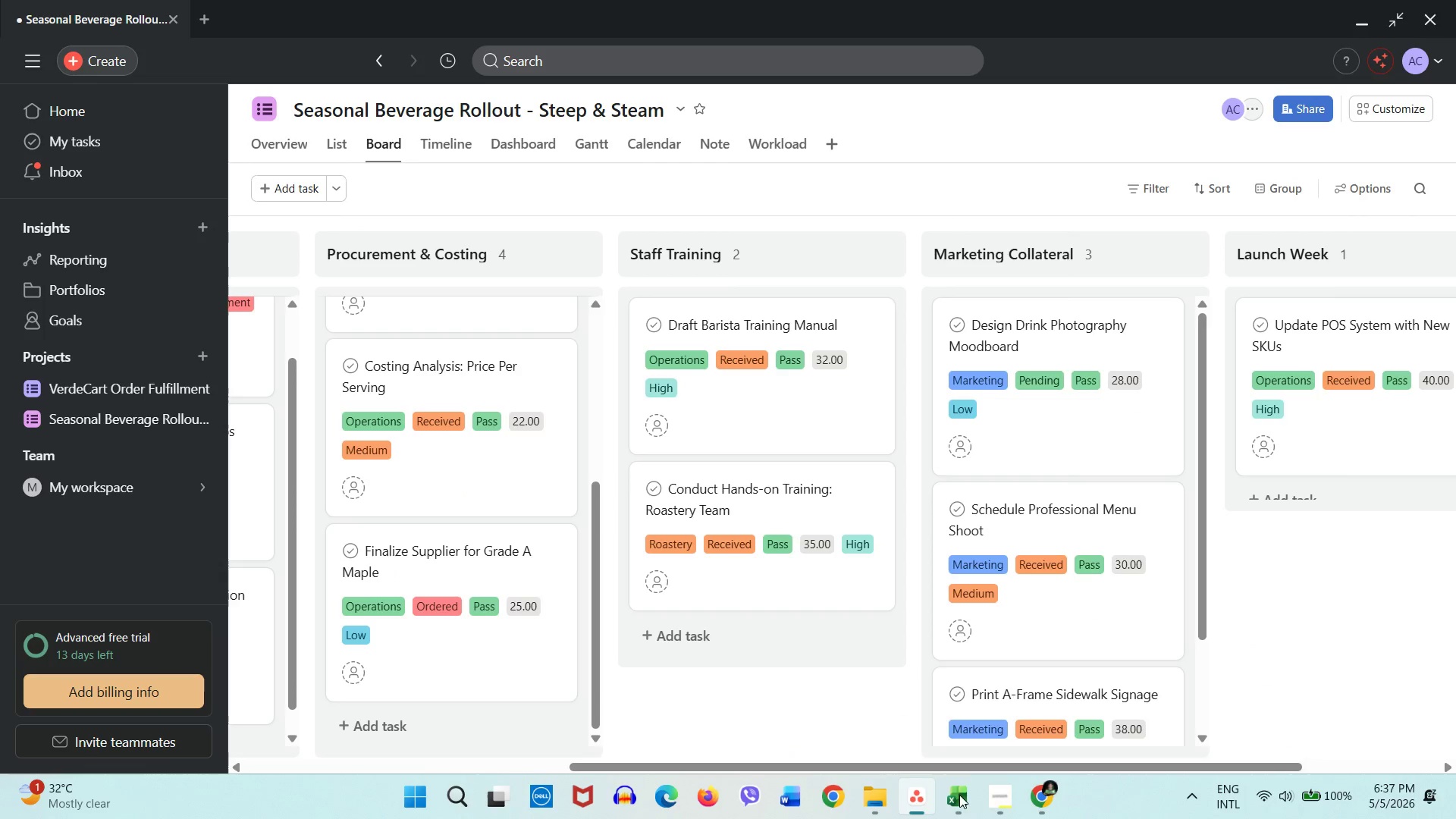 
scroll: coordinate [987, 692], scroll_direction: down, amount: 2.0
 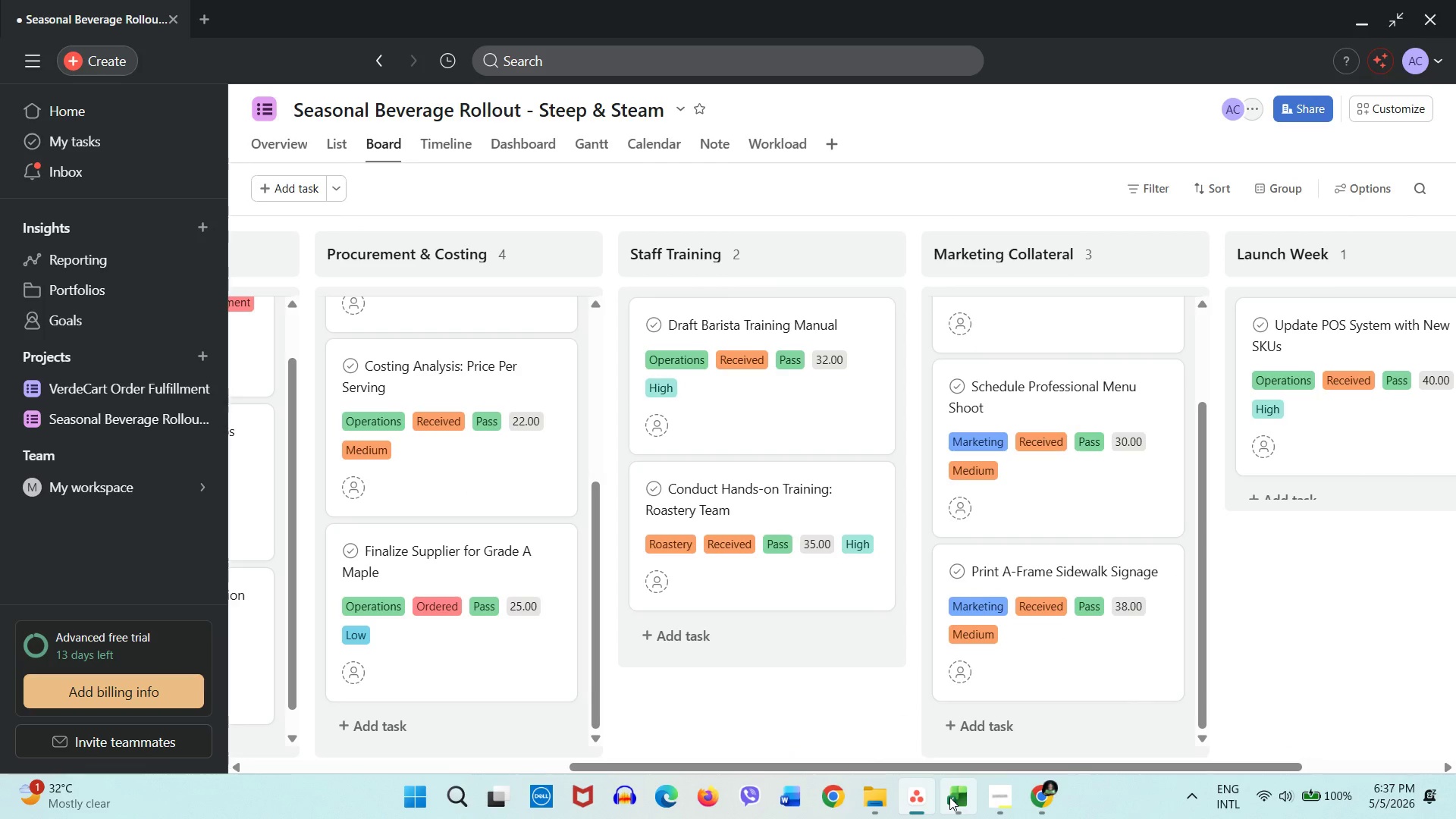 
left_click([949, 797])
 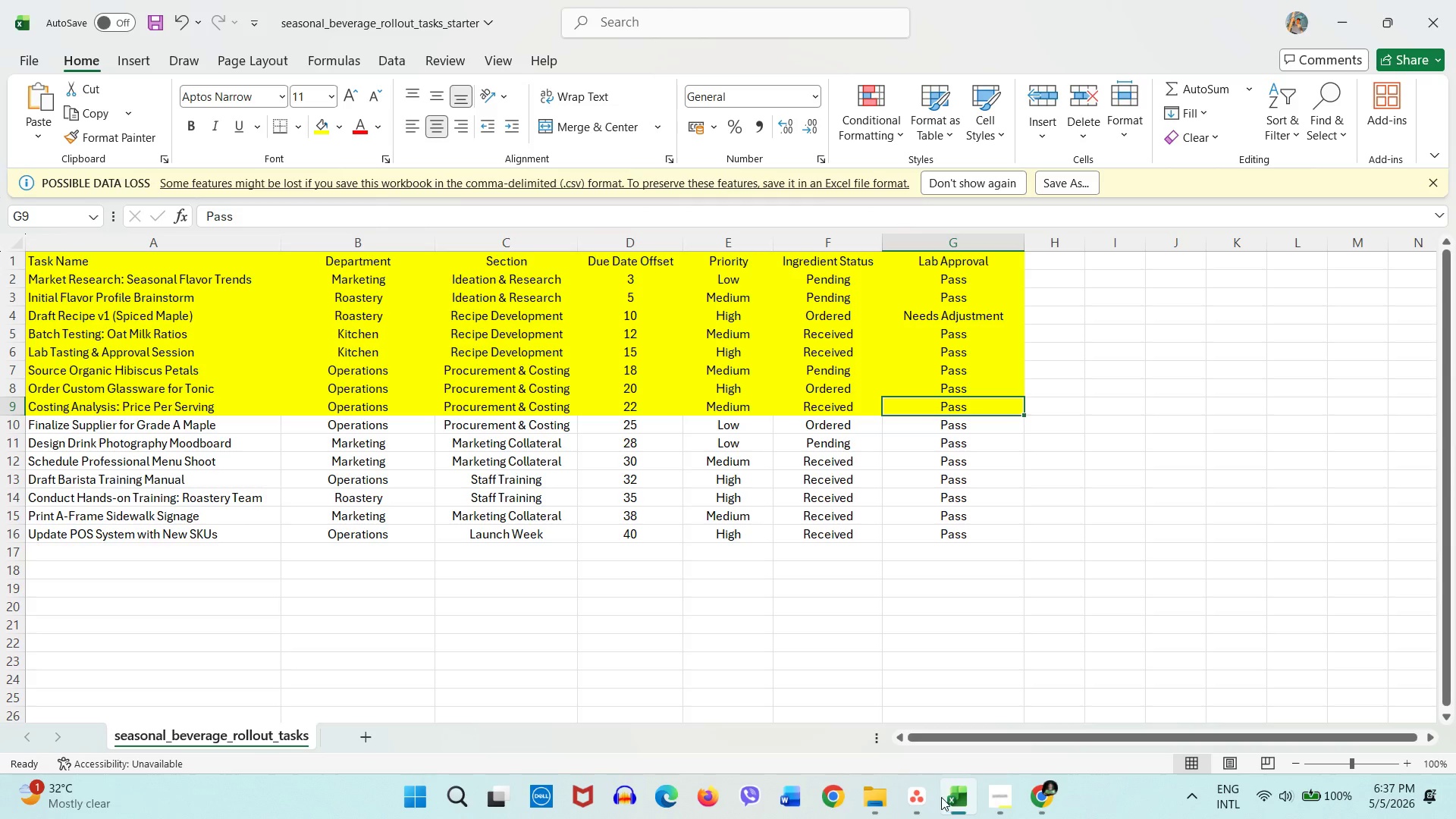 
left_click([902, 799])
 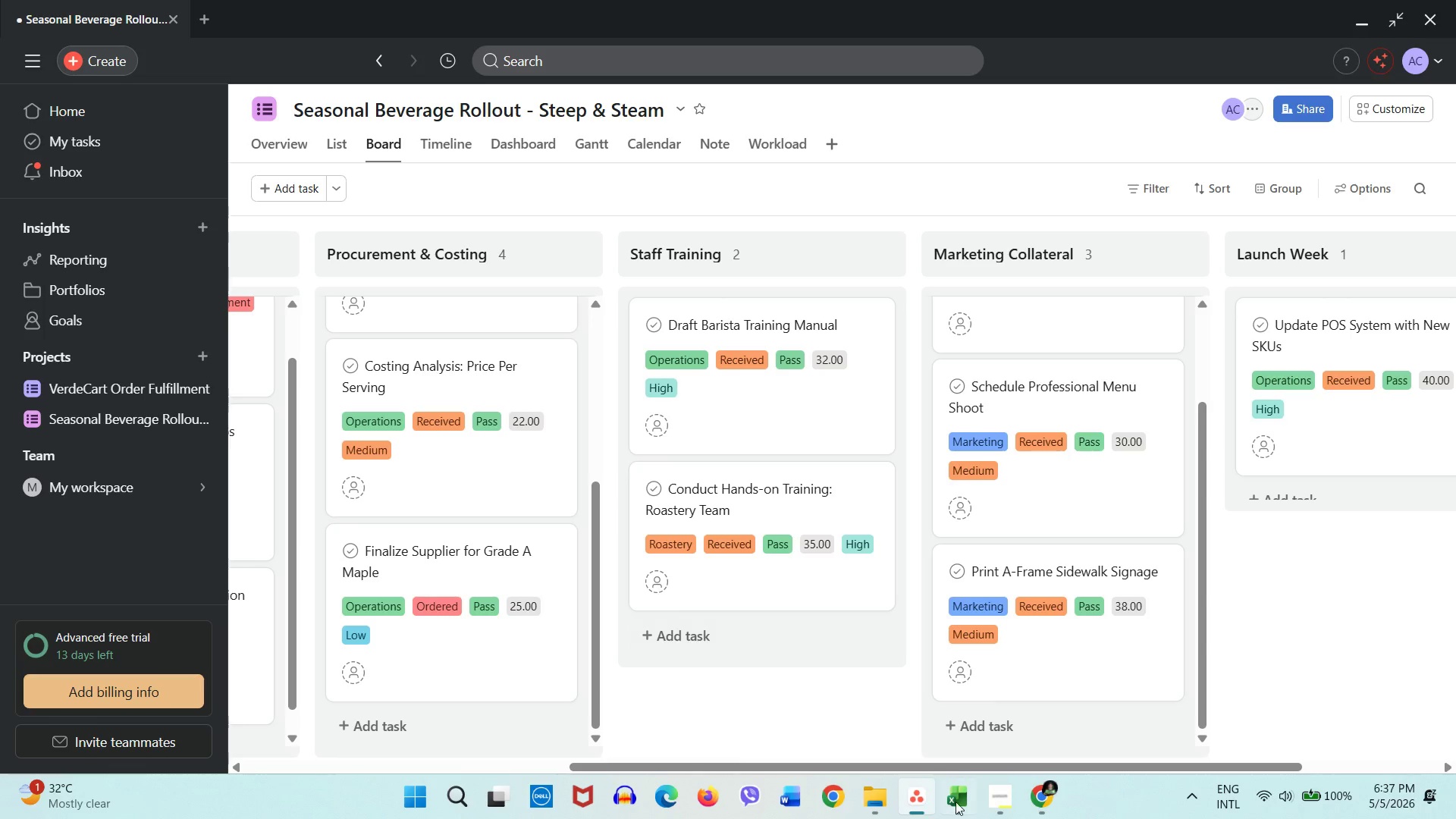 
left_click([965, 802])
 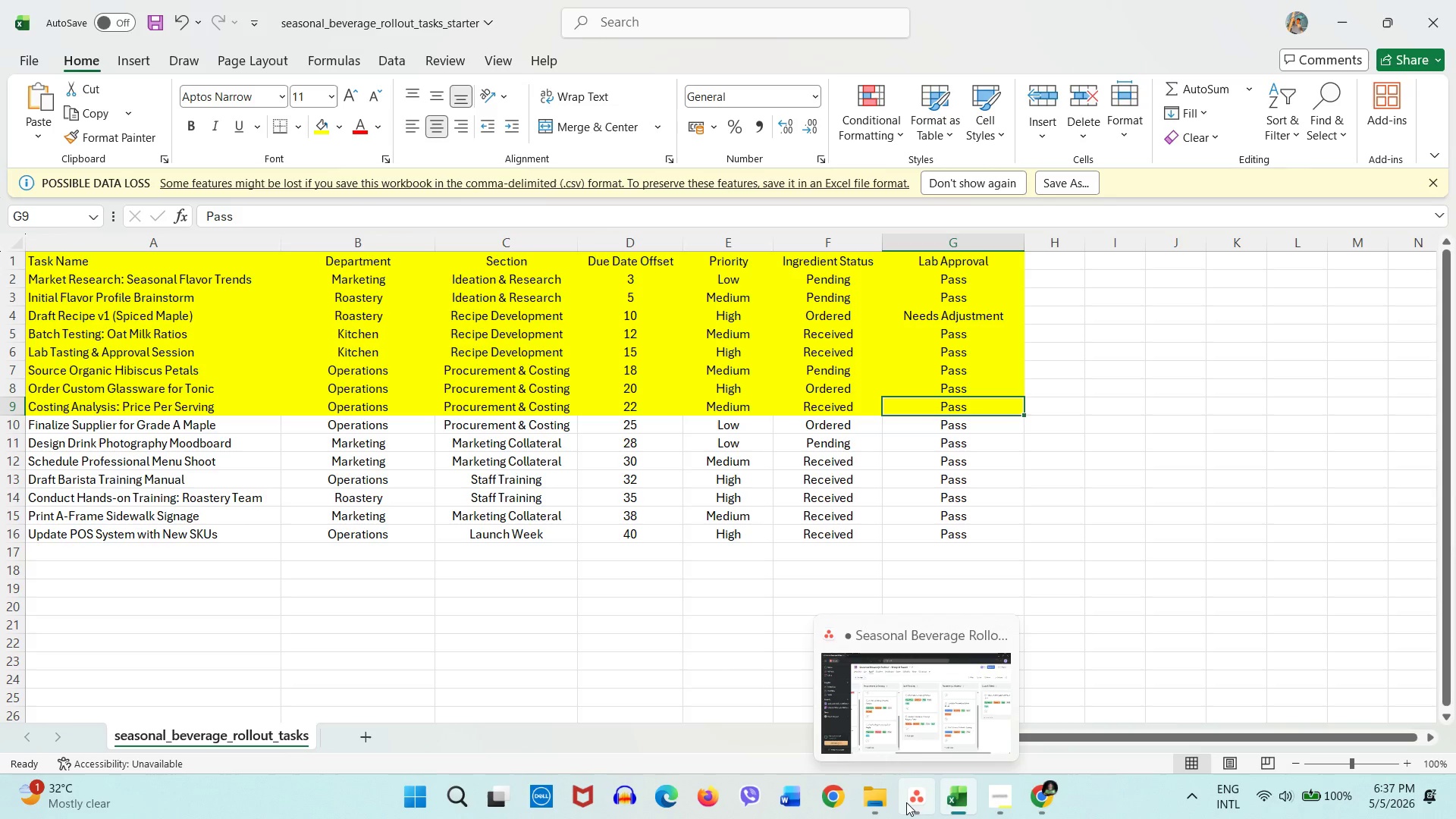 
left_click([906, 802])
 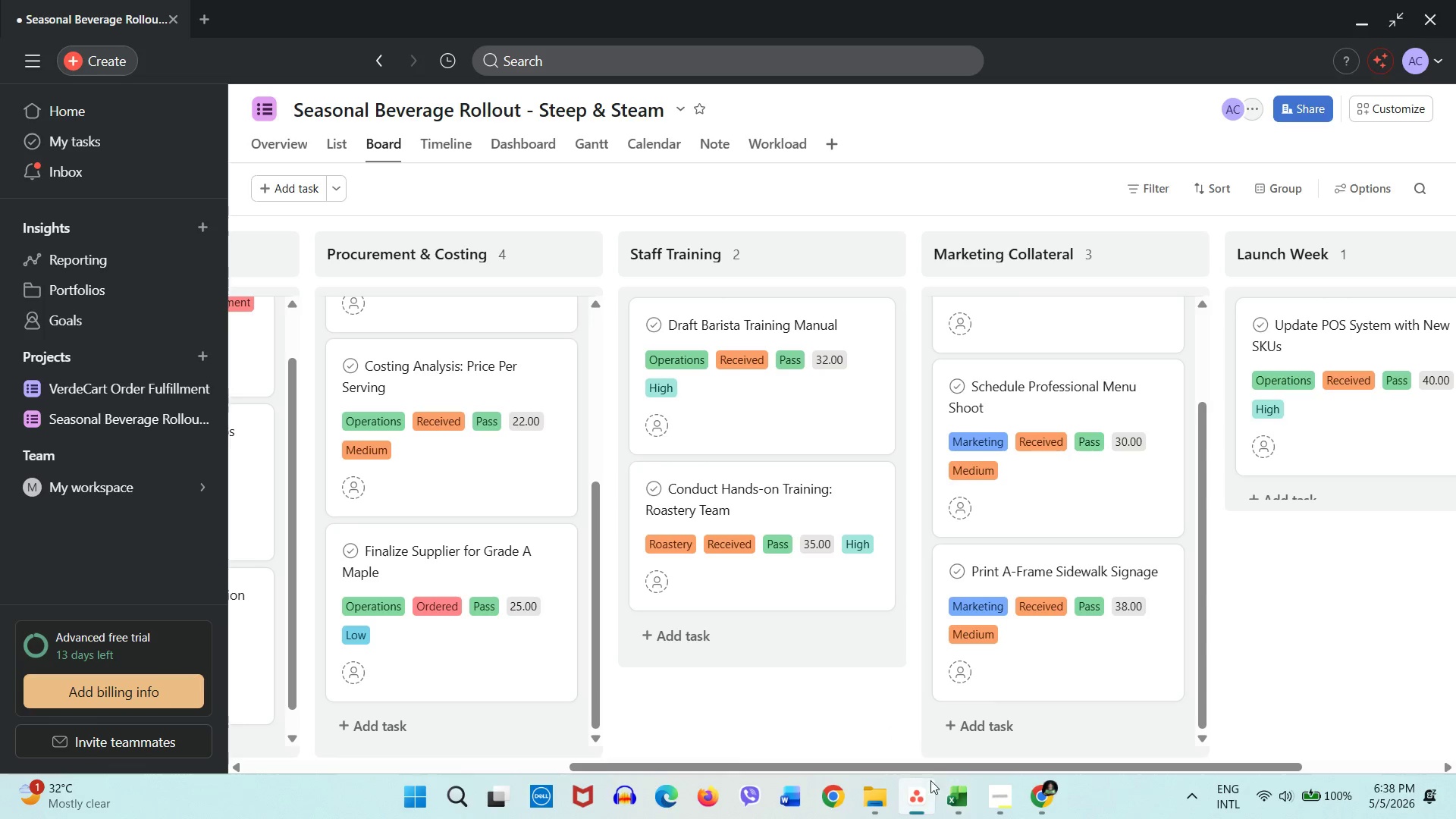 
left_click_drag(start_coordinate=[917, 767], to_coordinate=[808, 763])
 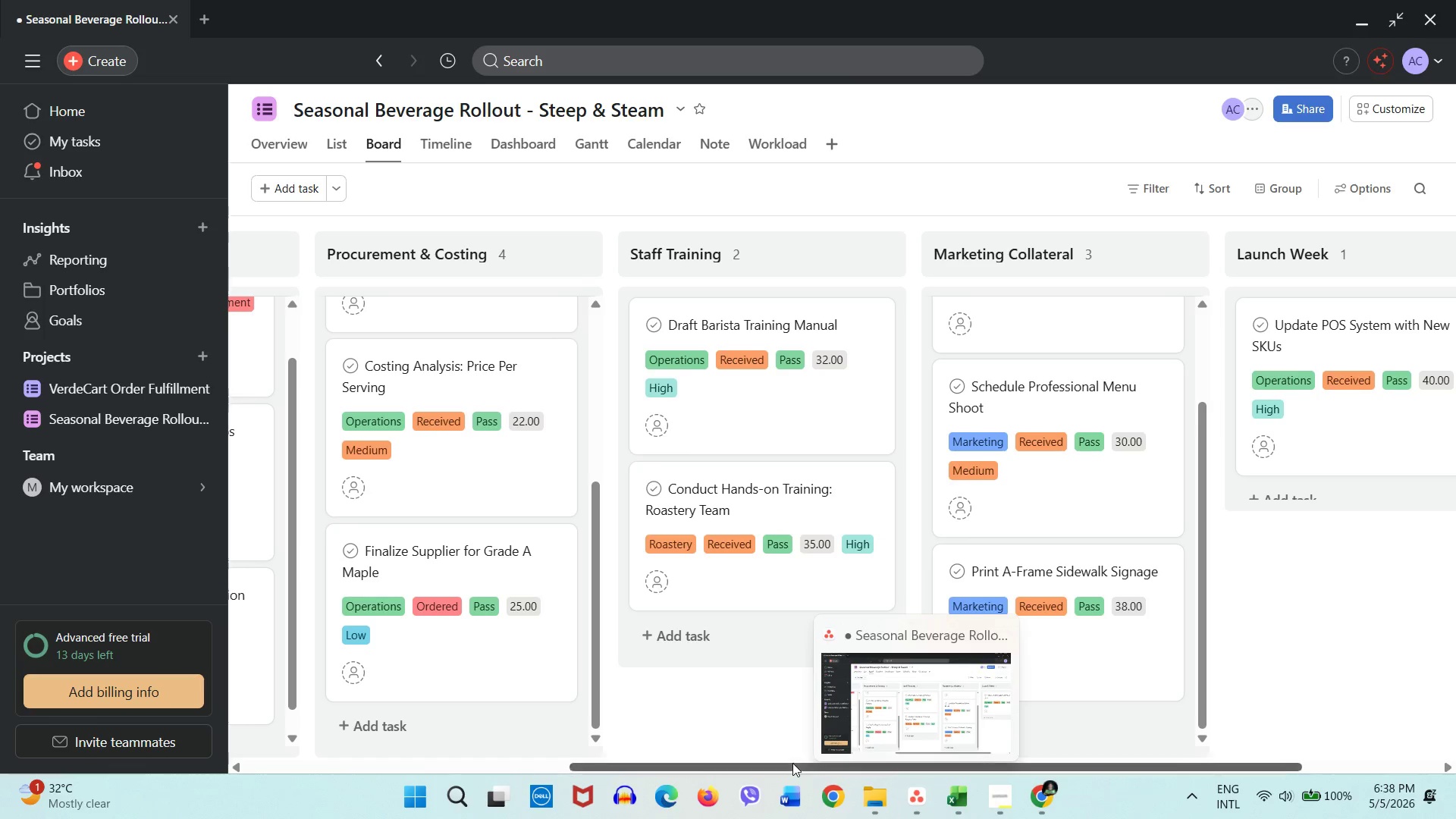 
left_click_drag(start_coordinate=[792, 763], to_coordinate=[741, 745])
 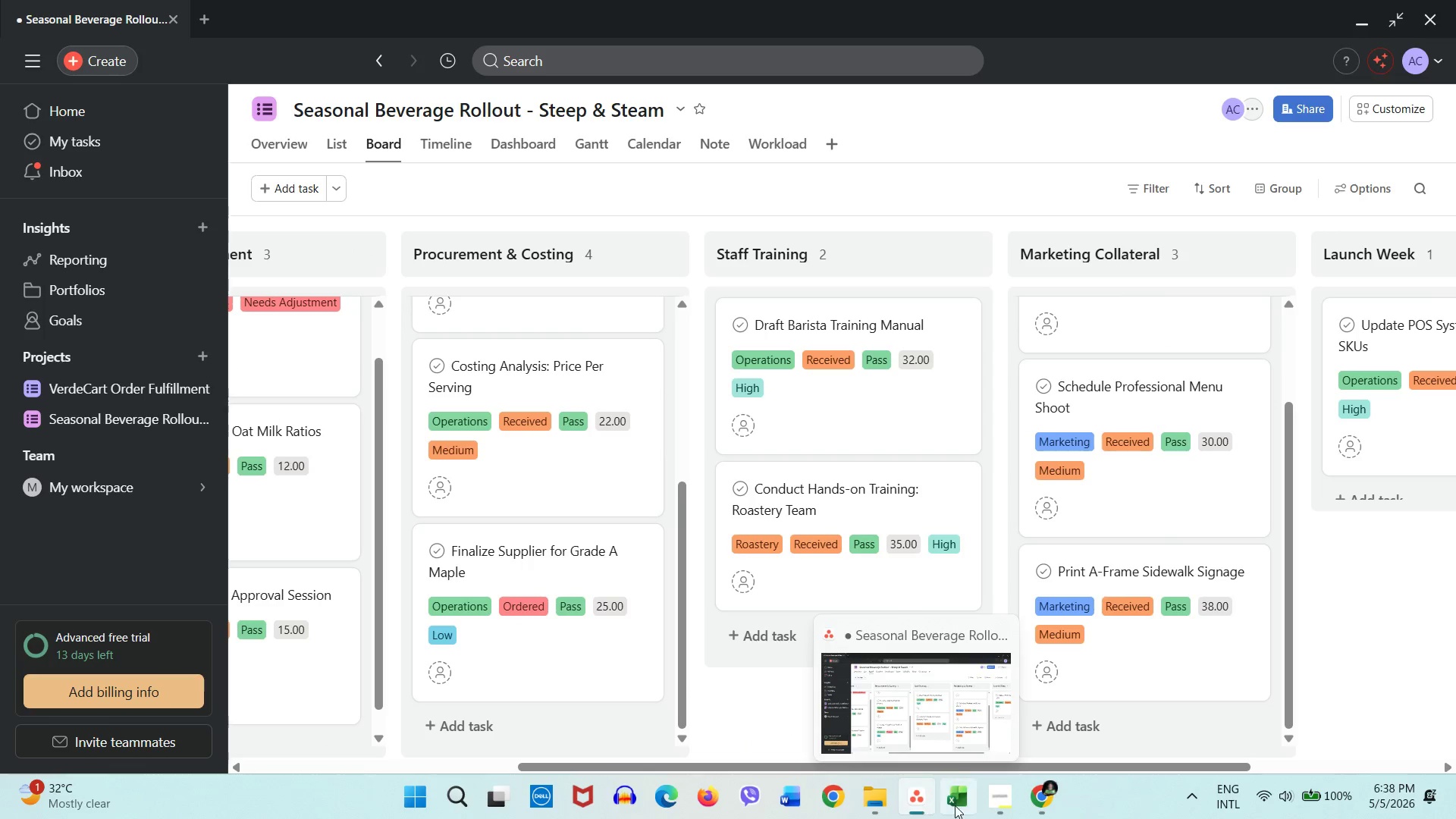 
left_click([955, 805])
 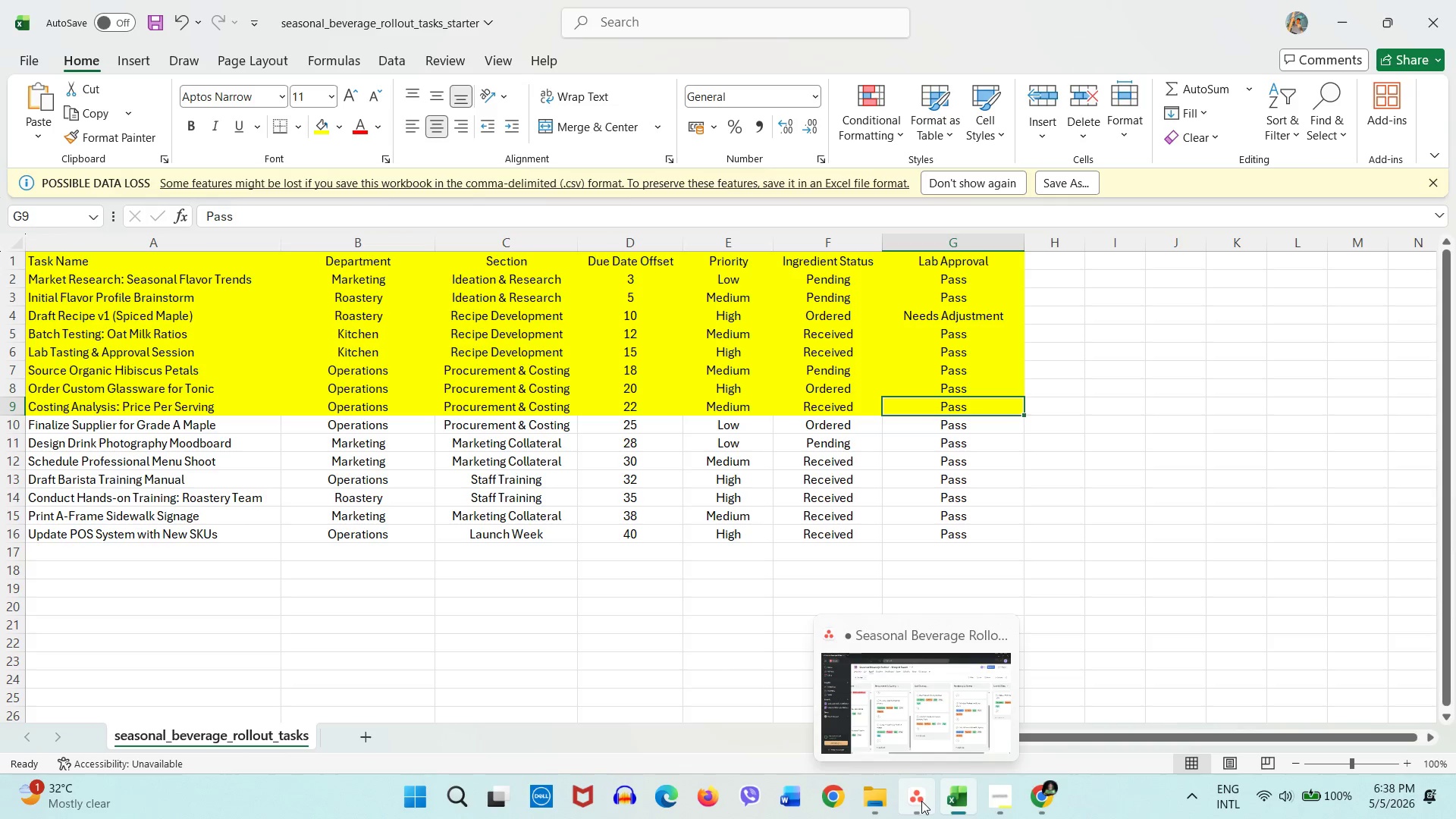 
left_click([921, 801])
 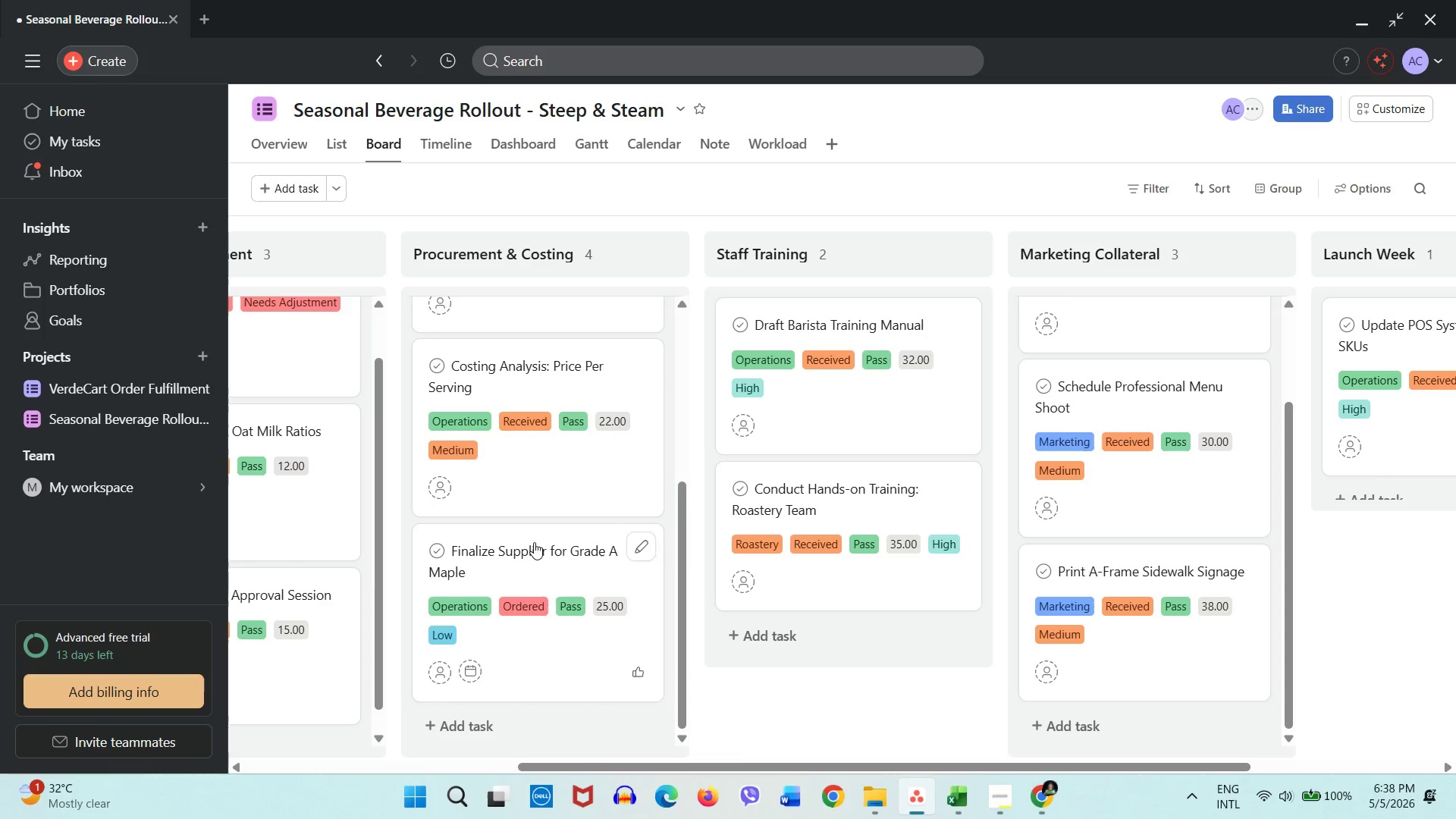 
scroll: coordinate [517, 537], scroll_direction: down, amount: 3.0
 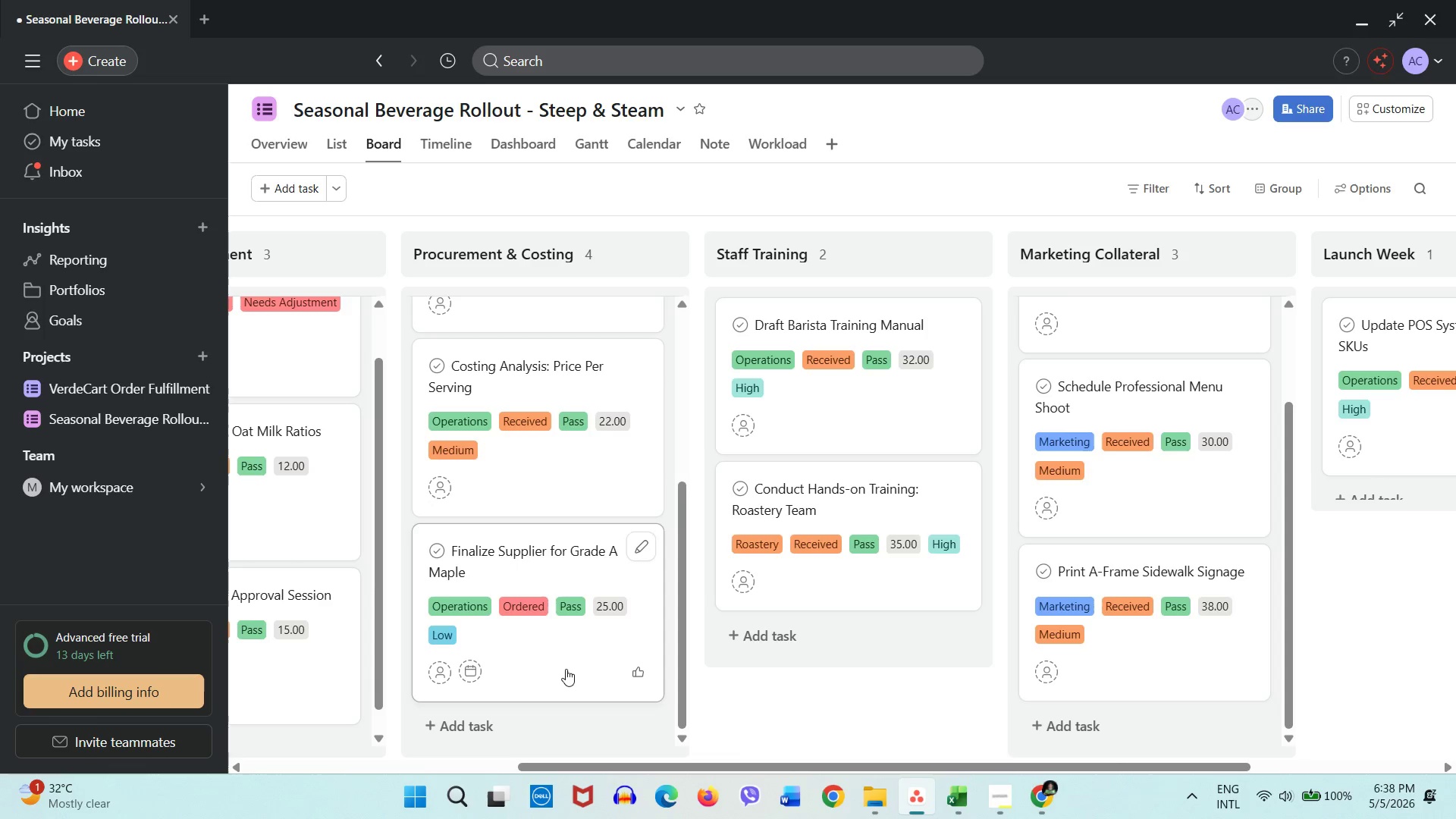 
left_click([566, 669])
 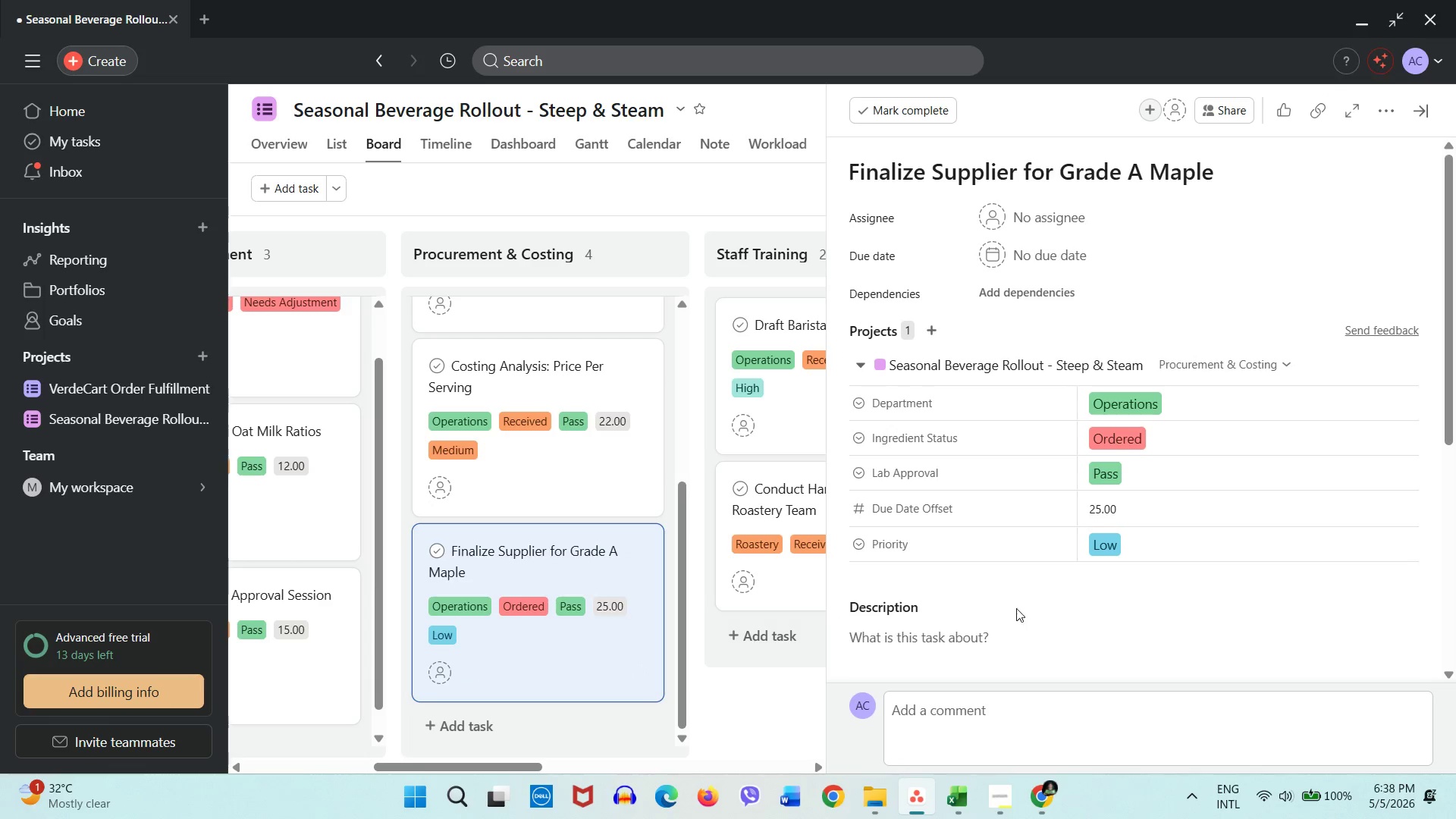 
wait(10.16)
 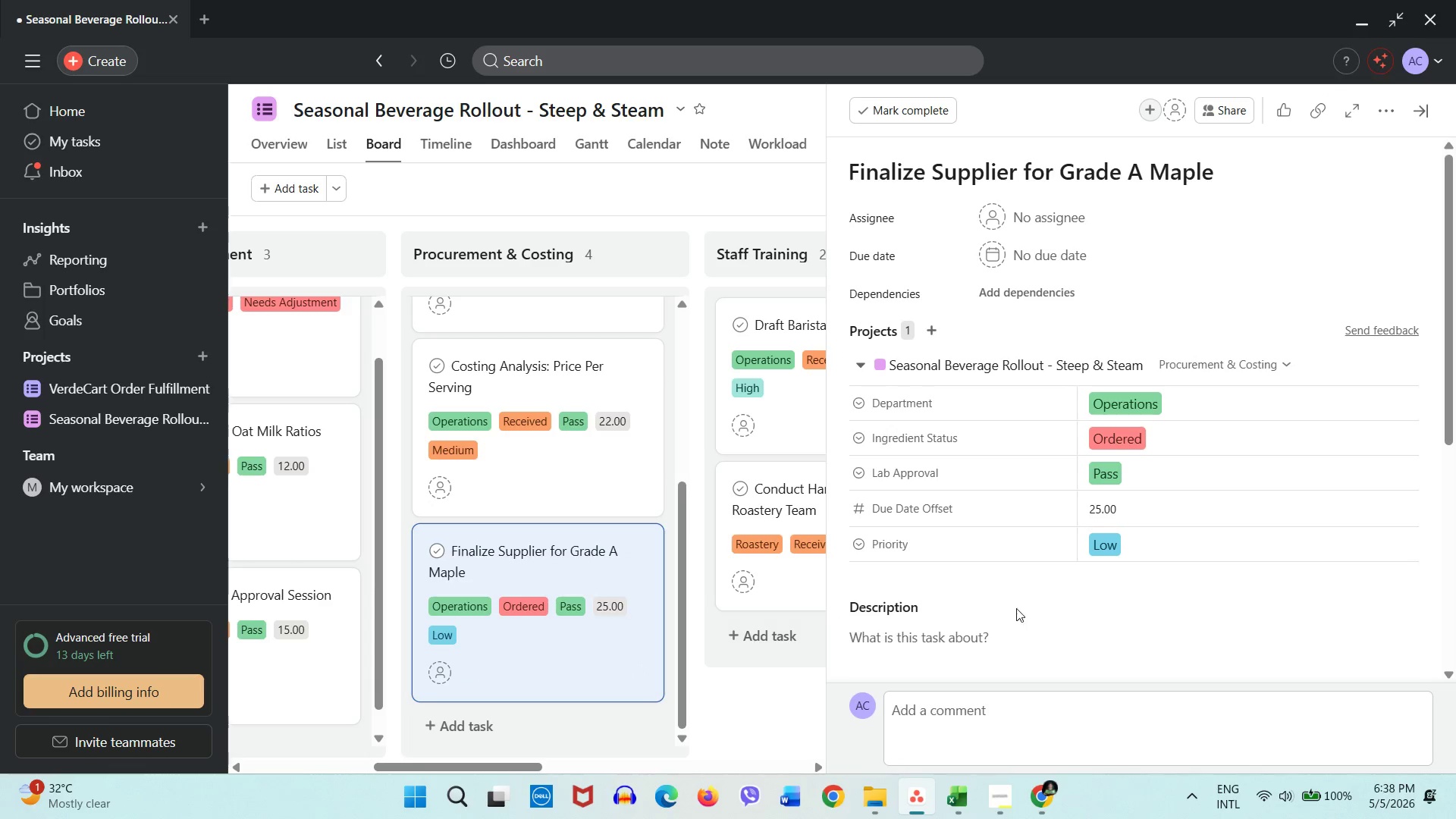 
left_click([951, 801])
 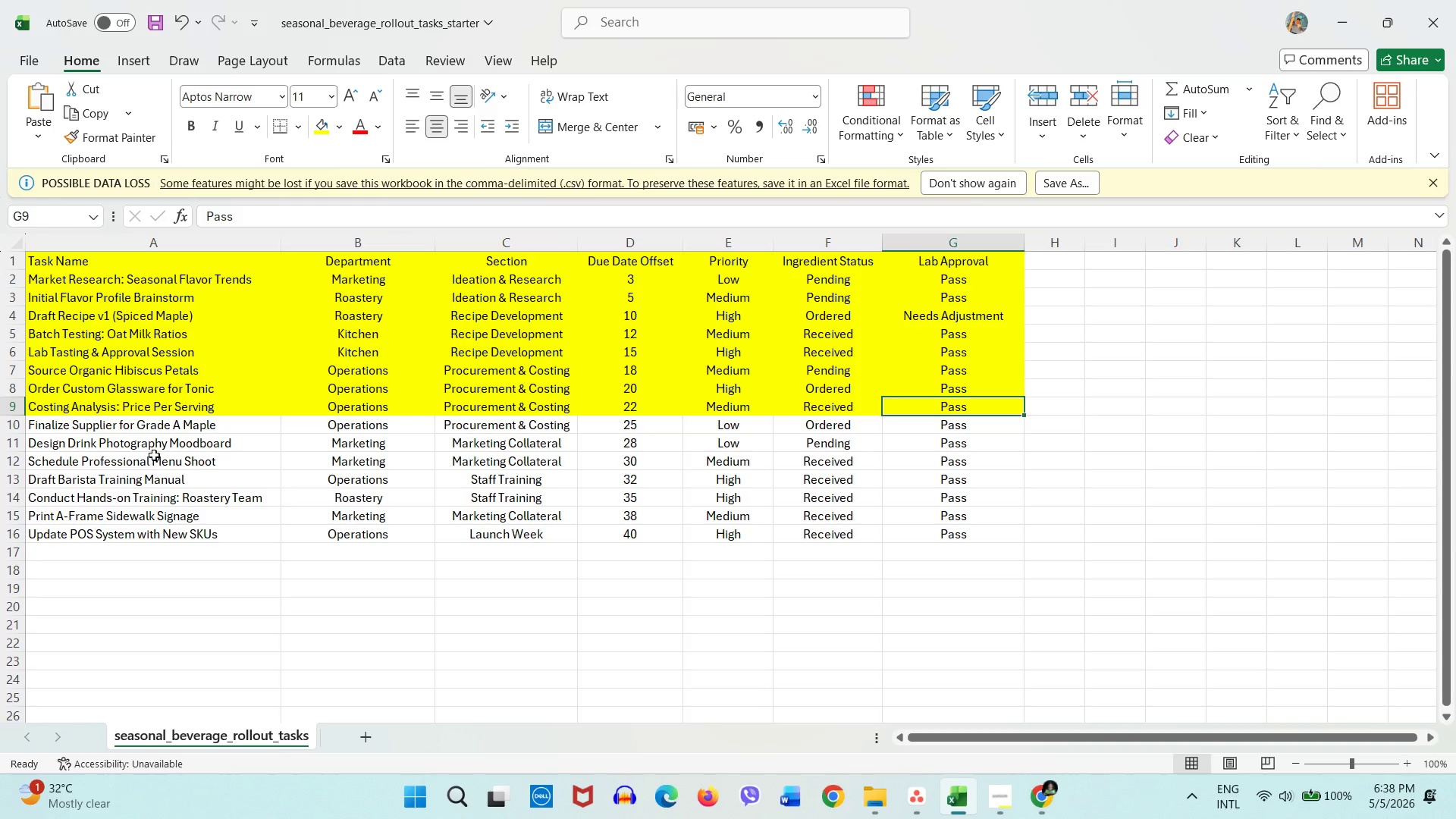 
left_click([152, 429])
 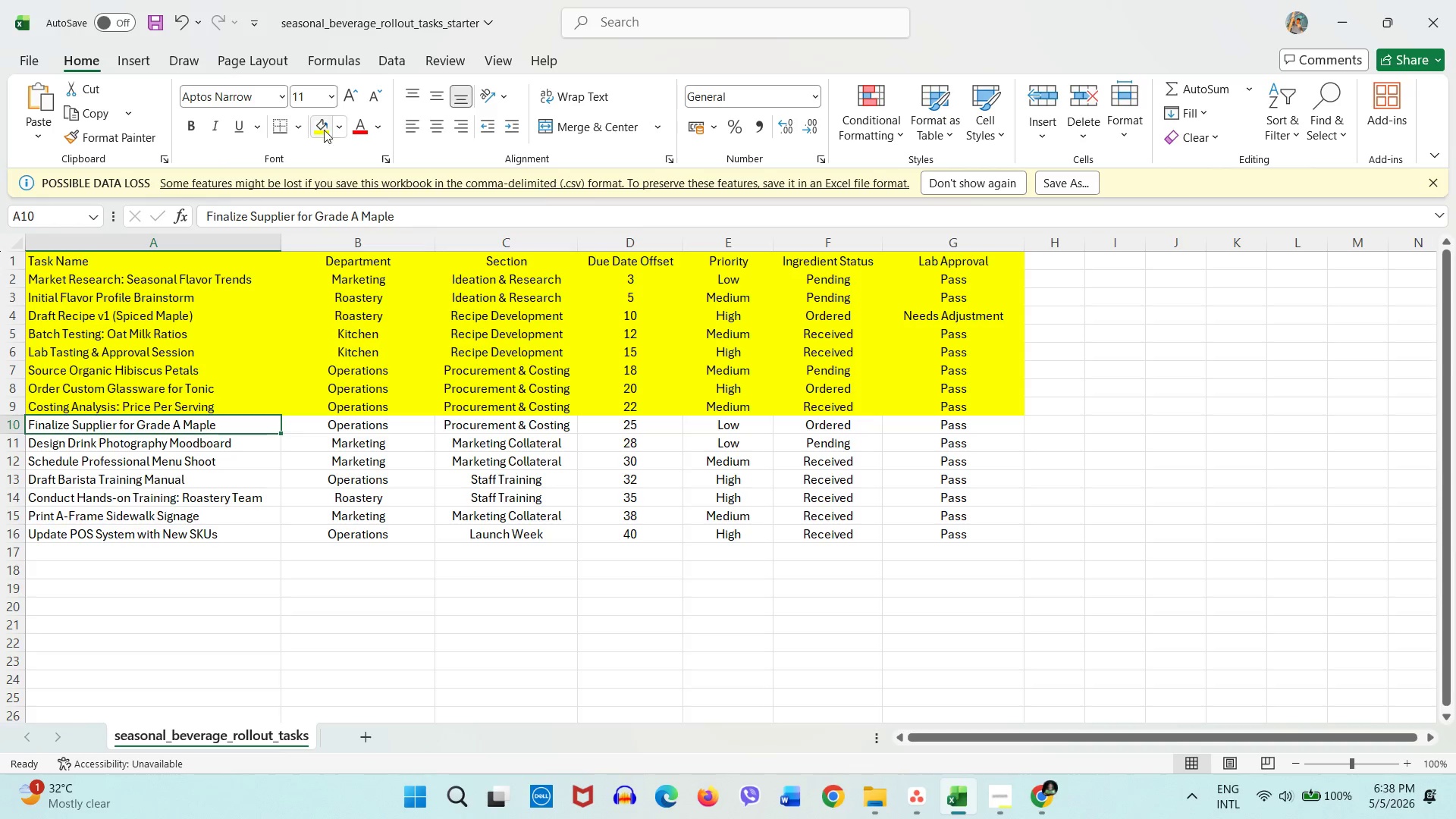 
left_click([325, 124])
 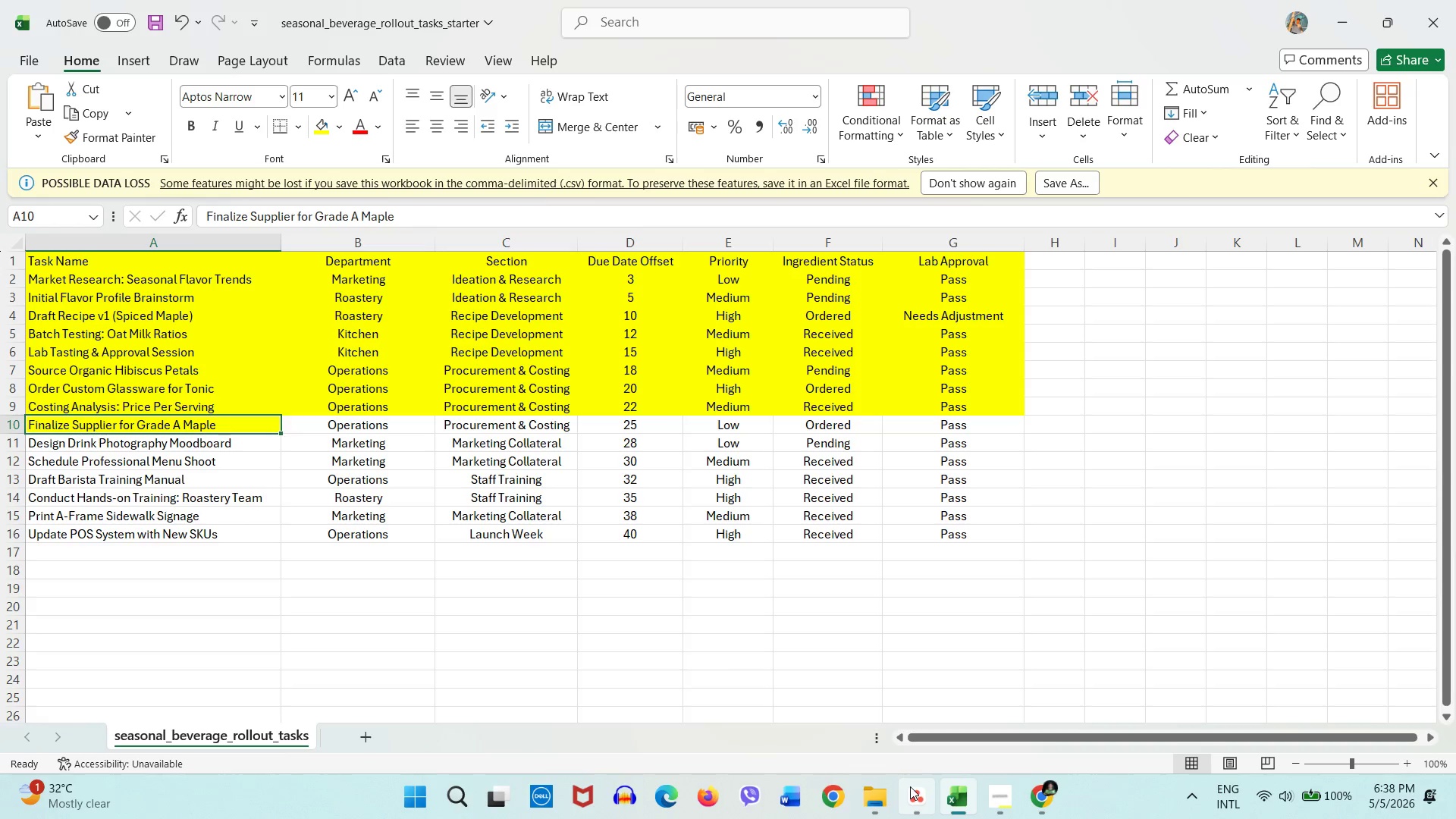 
left_click([919, 795])
 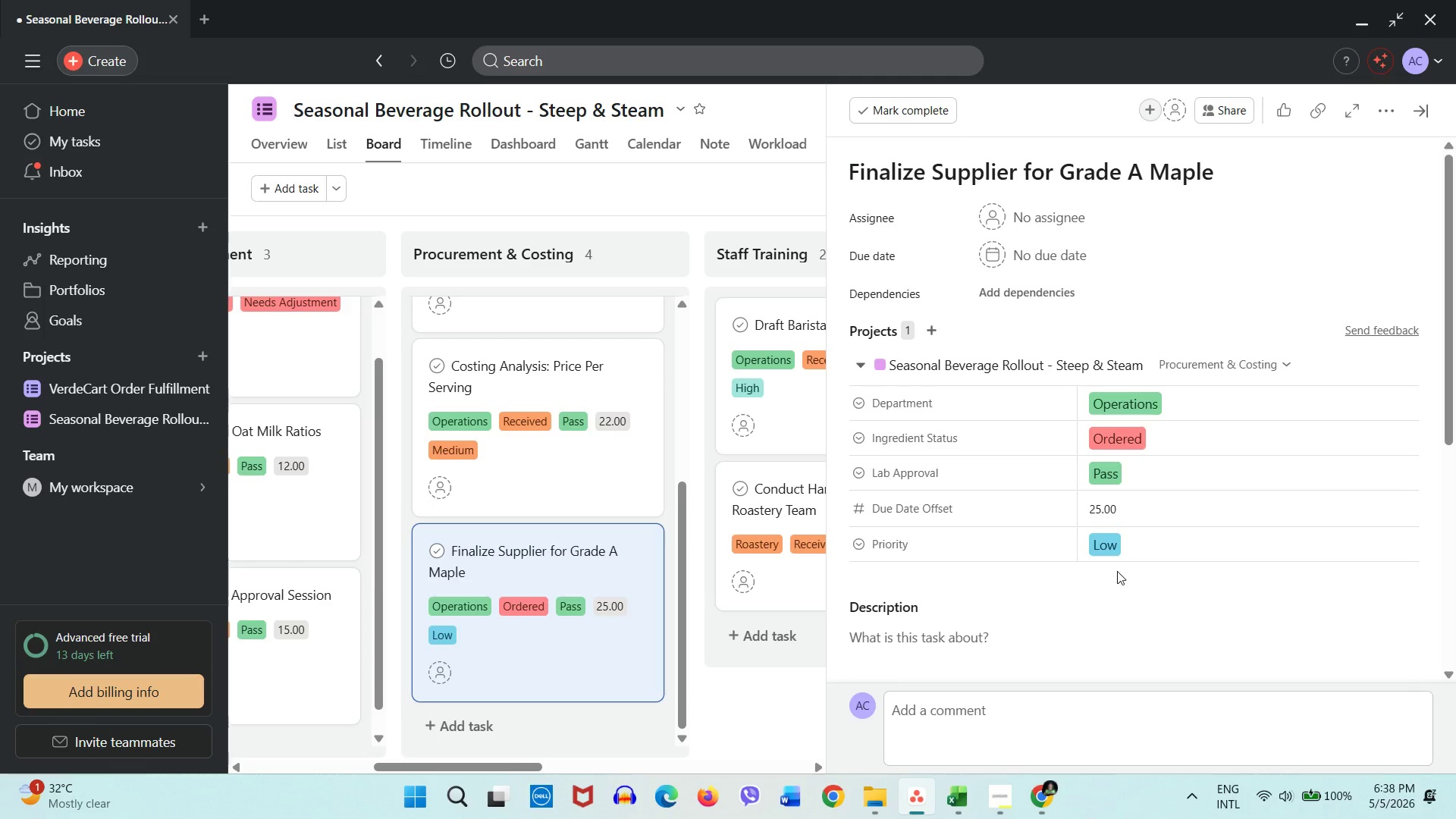 
left_click([1222, 362])
 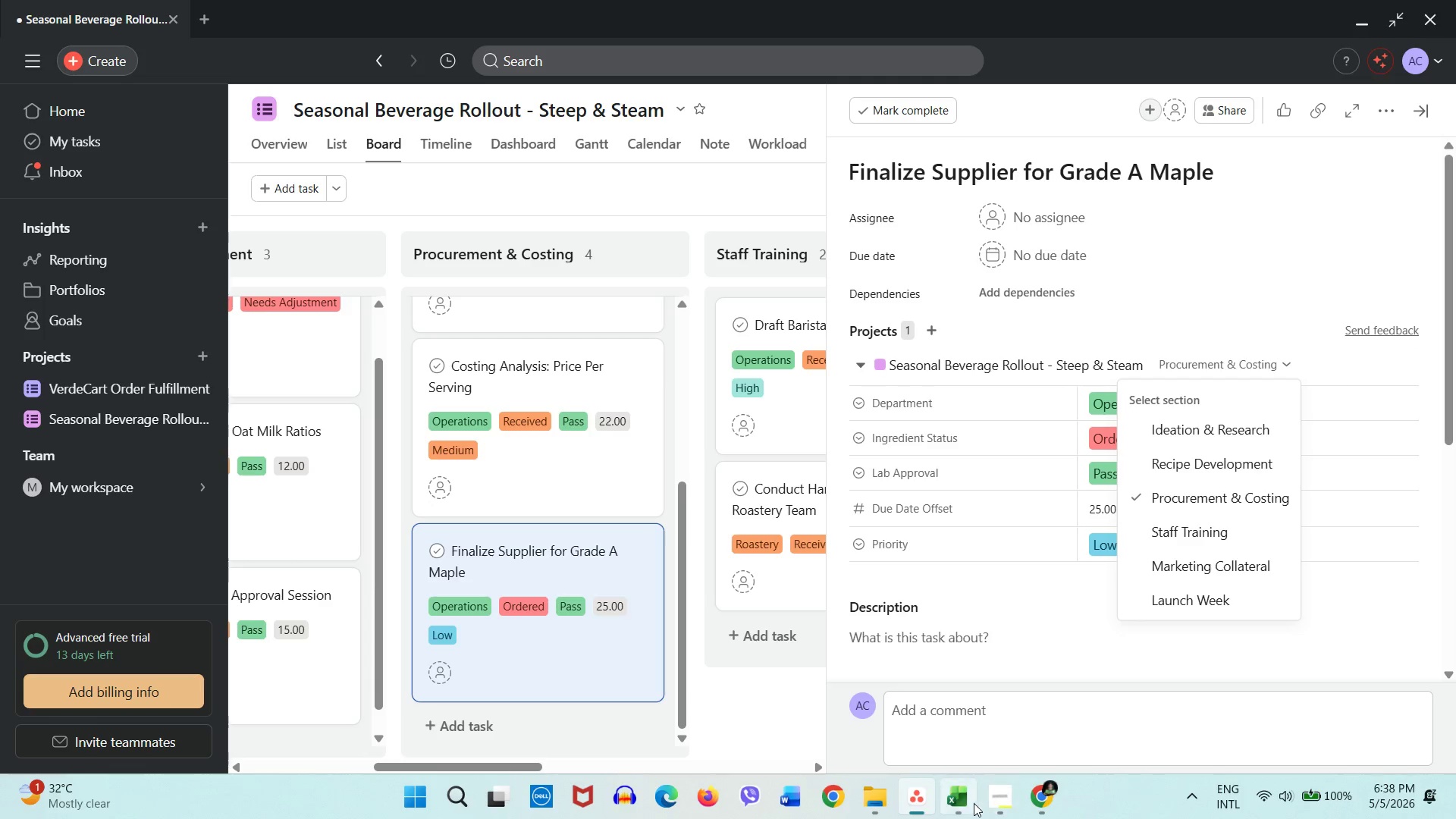 
left_click([969, 805])
 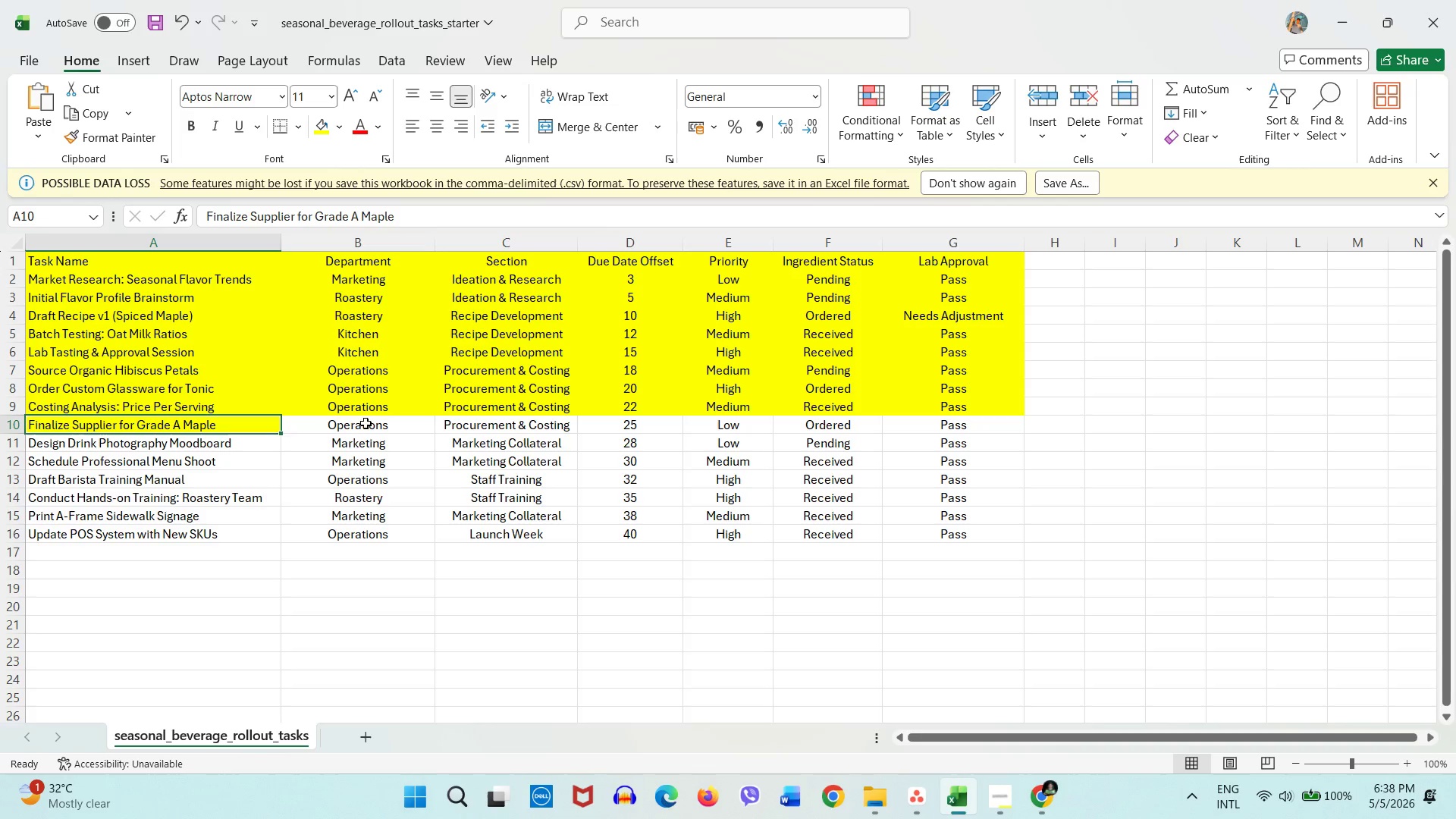 
left_click_drag(start_coordinate=[369, 426], to_coordinate=[458, 428])
 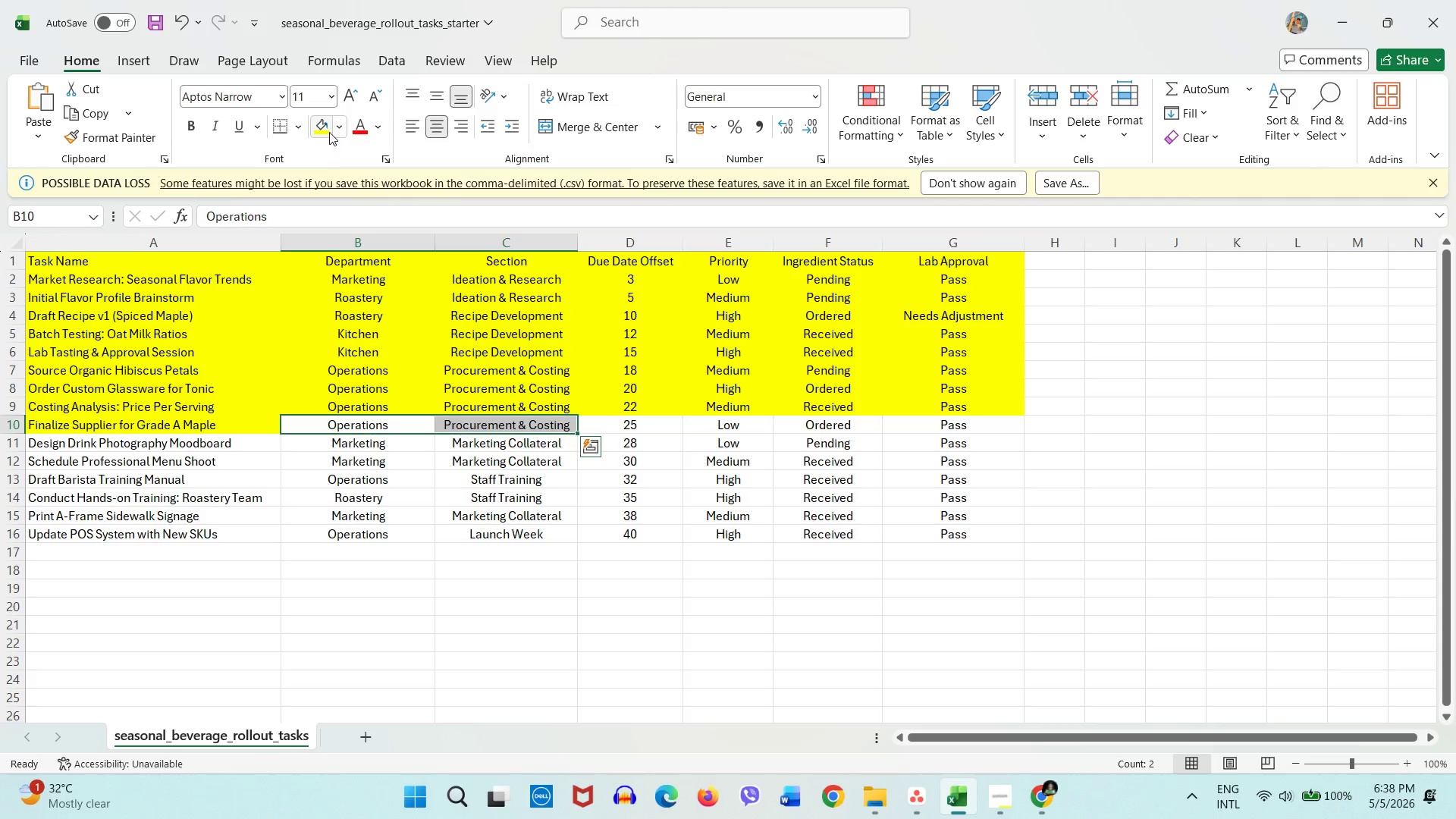 
left_click([329, 132])
 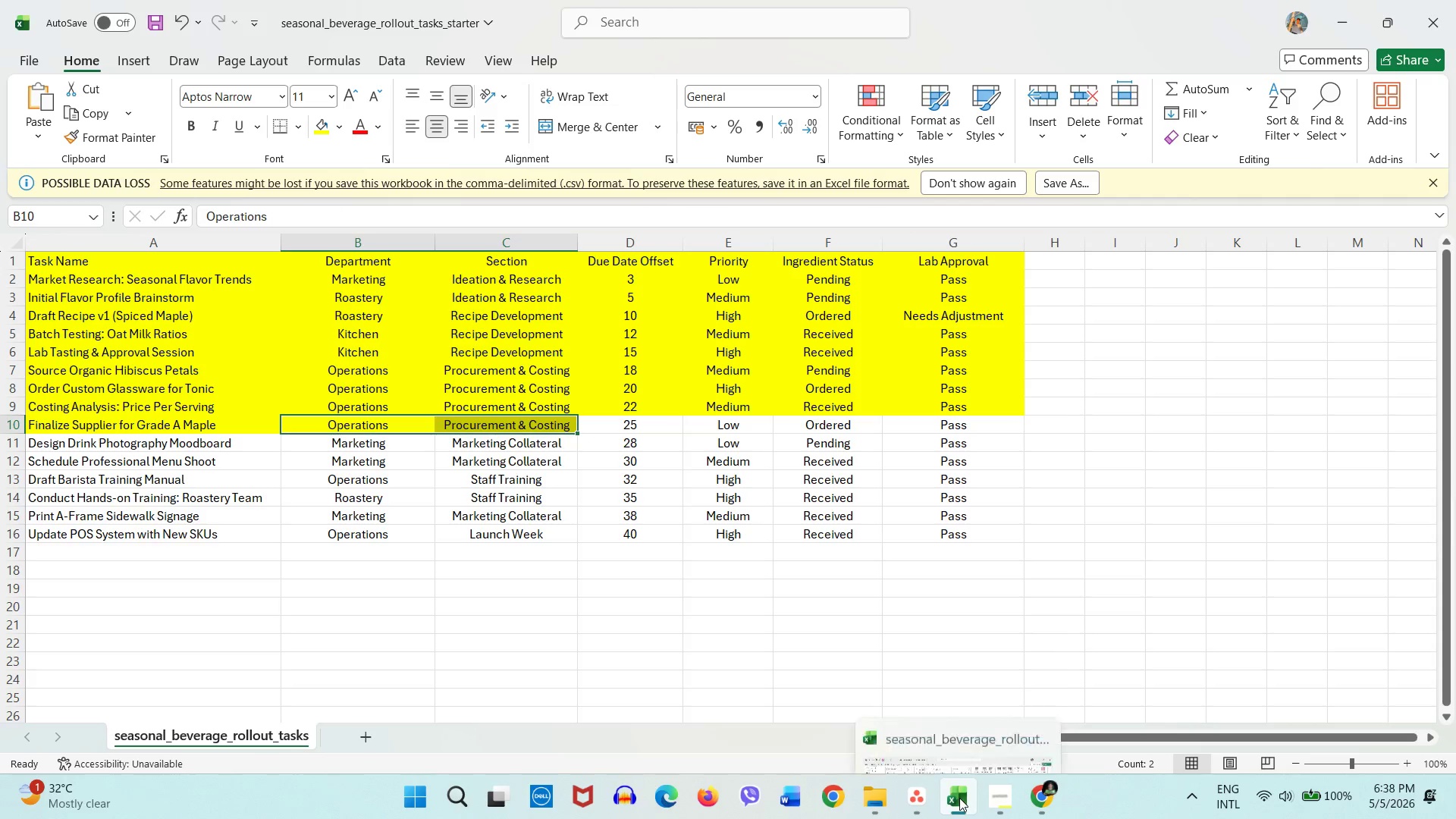 
left_click([984, 800])